 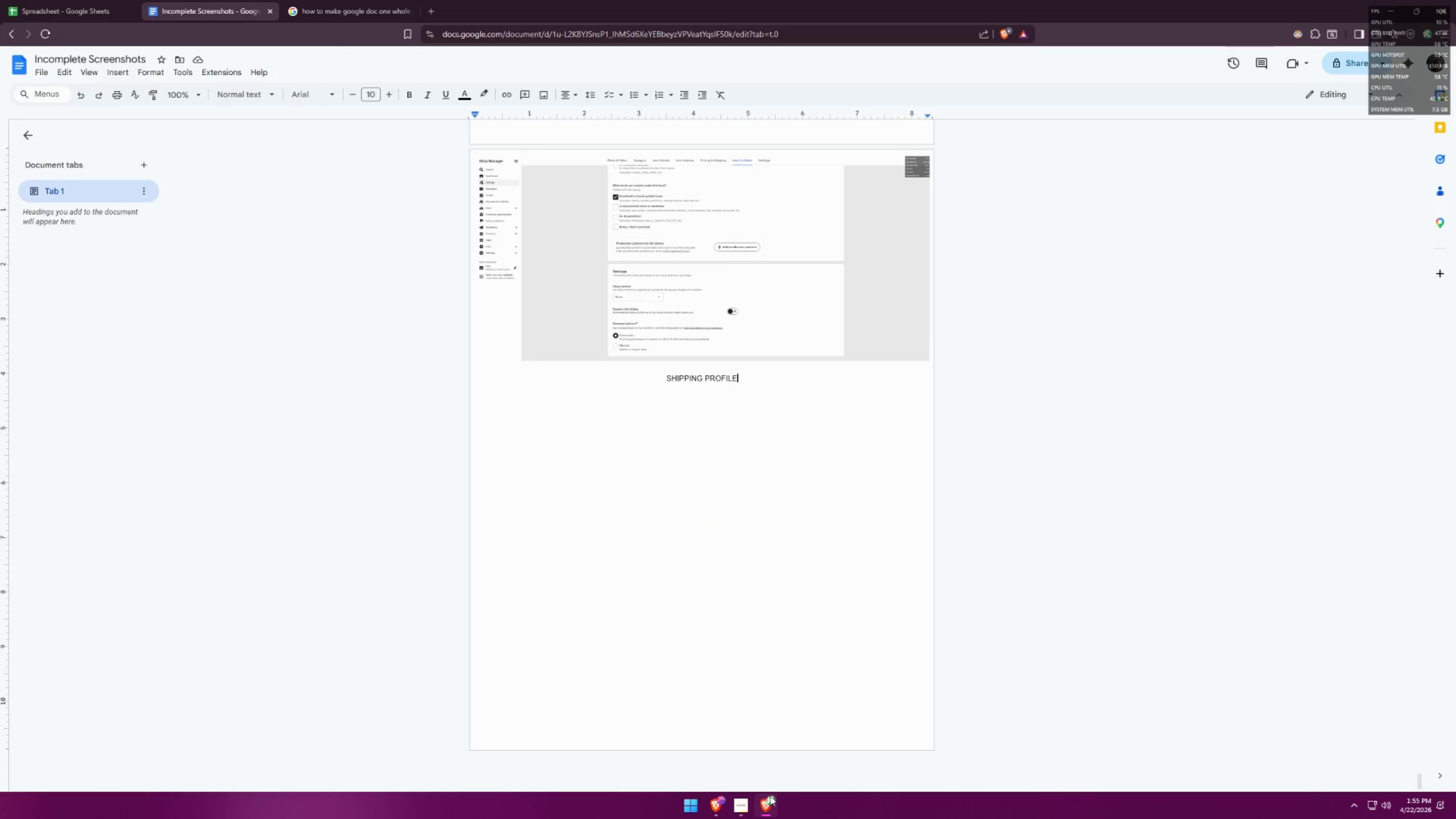 
key(Shift+Enter)
 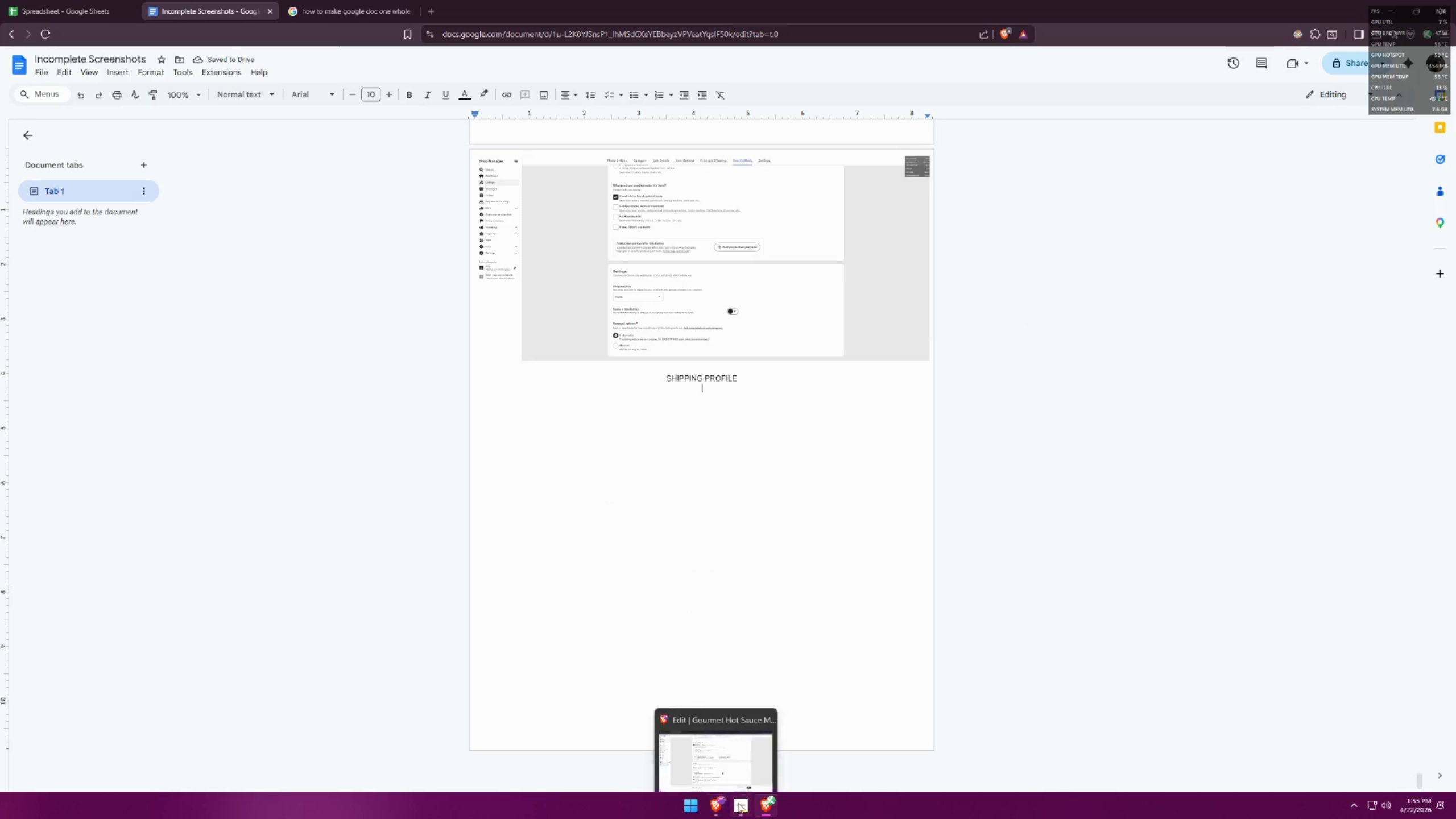 
left_click([704, 743])
 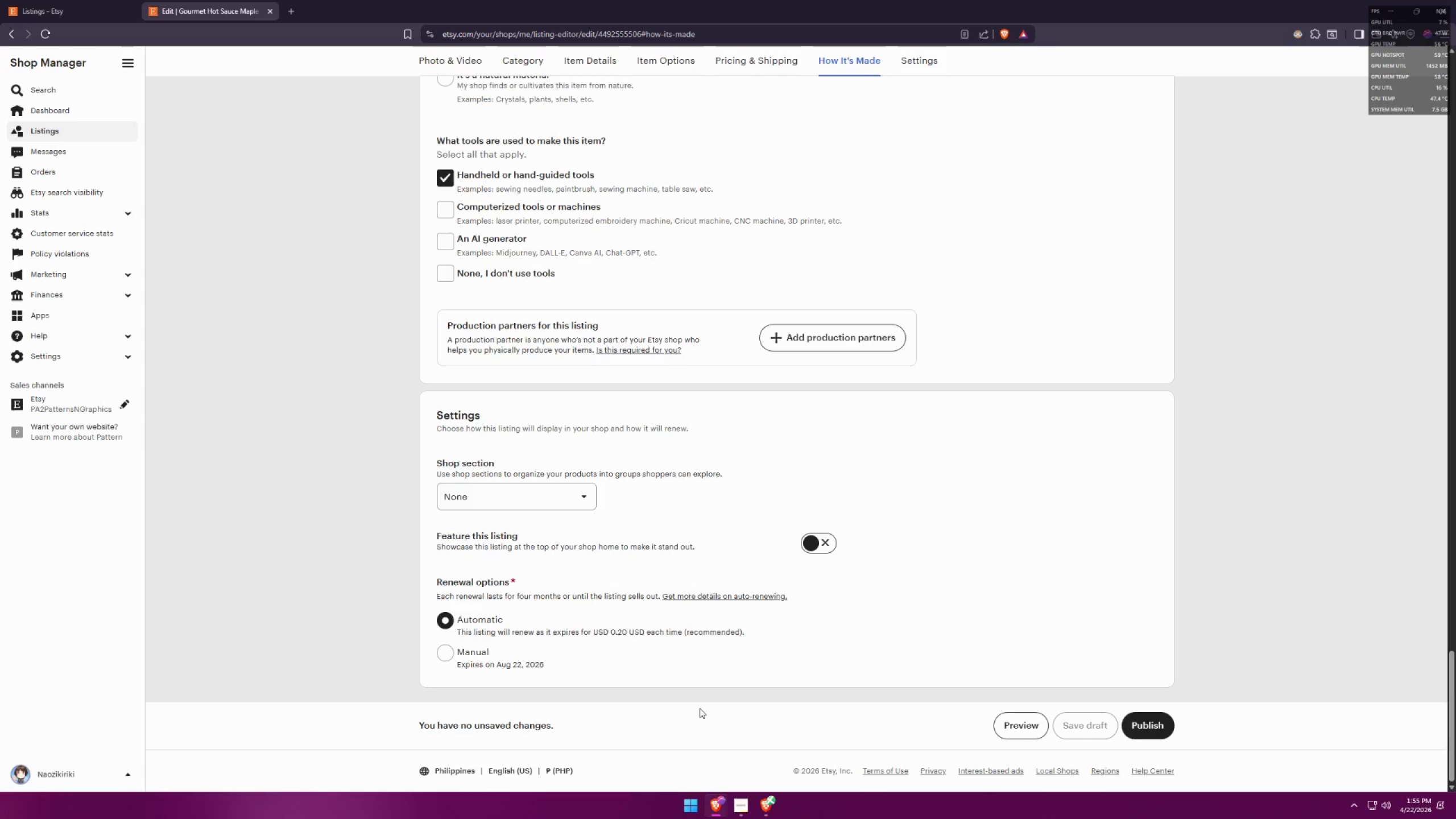 
scroll: coordinate [698, 542], scroll_direction: up, amount: 24.0
 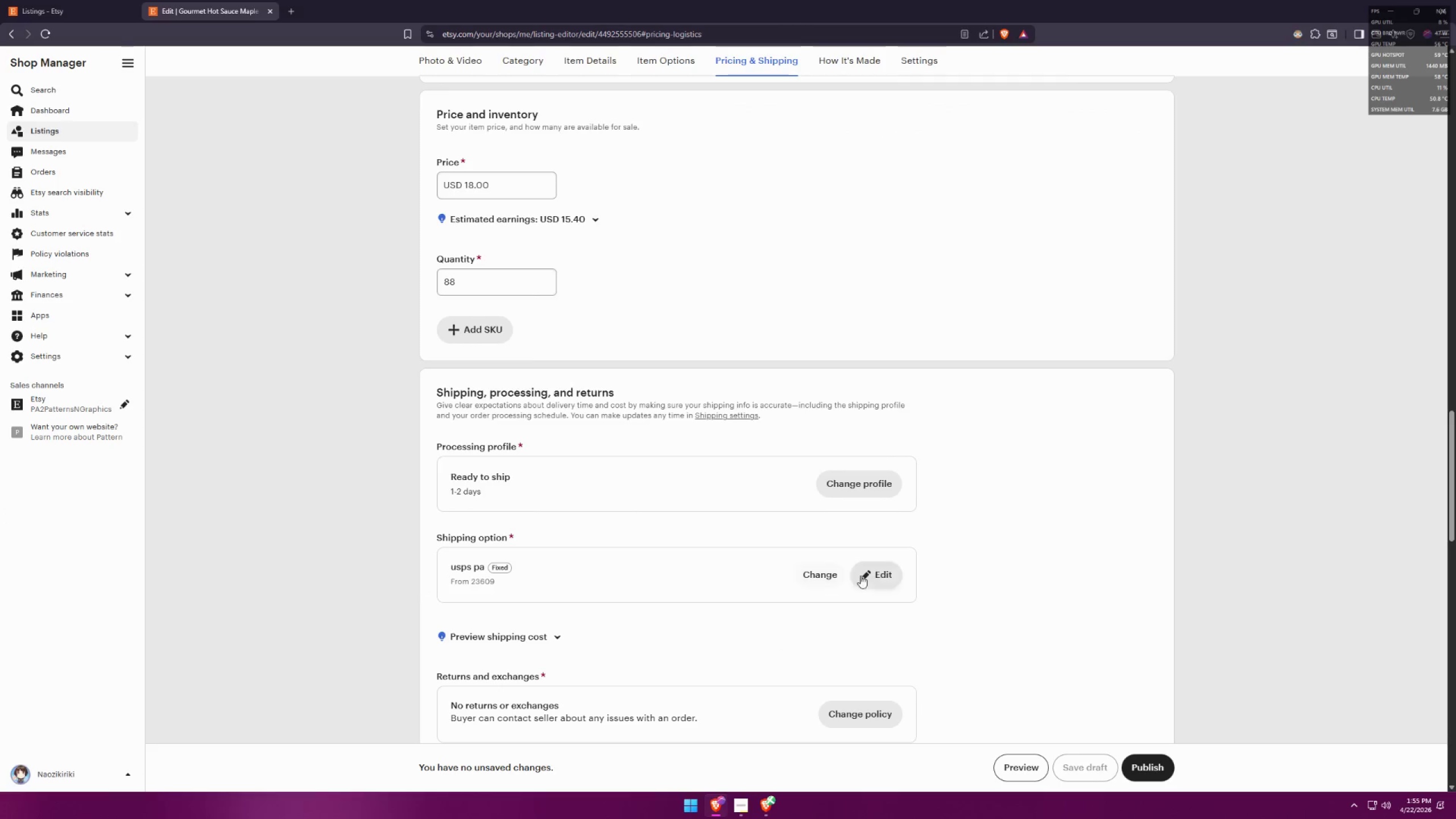 
left_click([869, 573])
 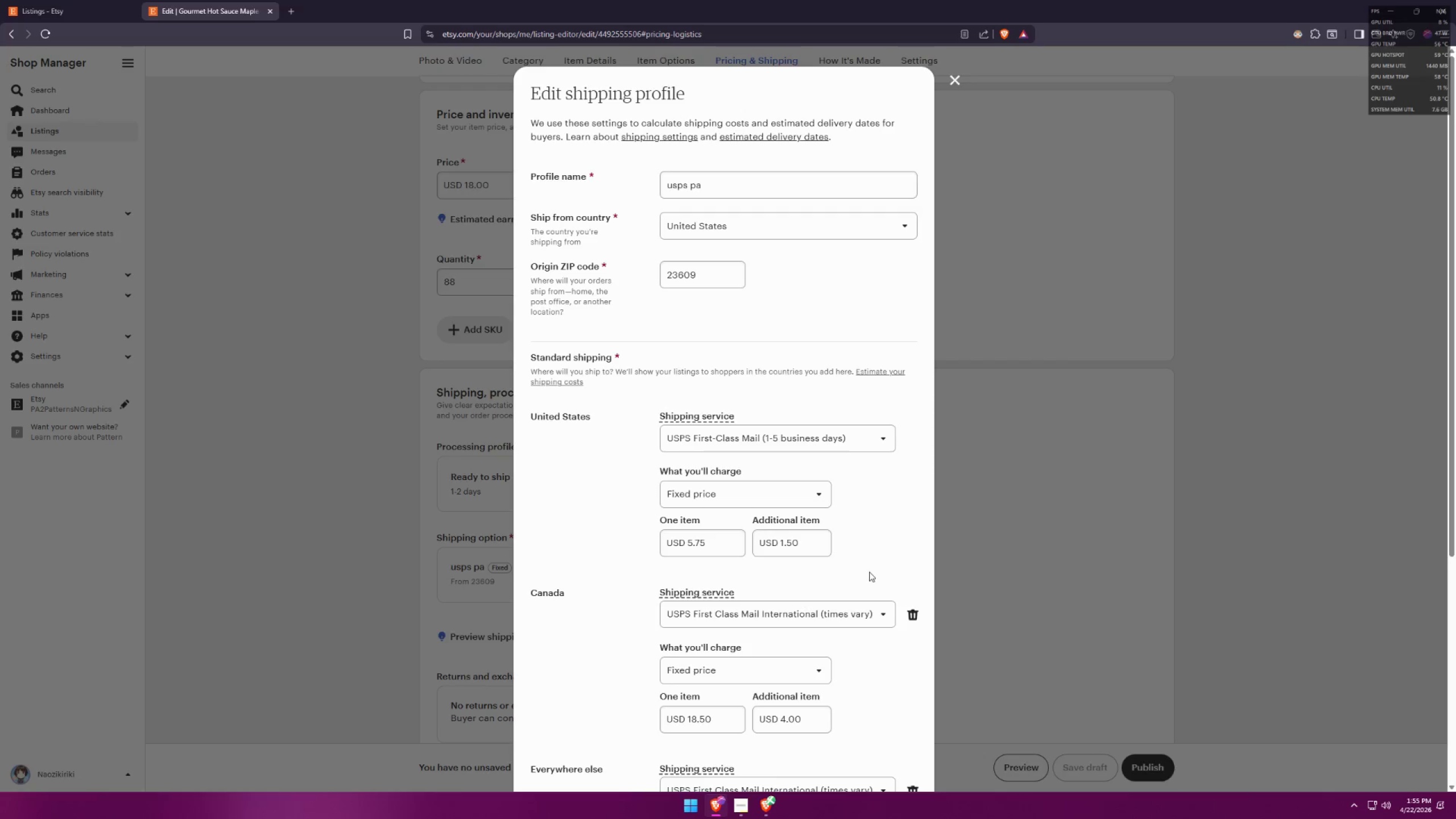 
scroll: coordinate [941, 573], scroll_direction: down, amount: 8.0
 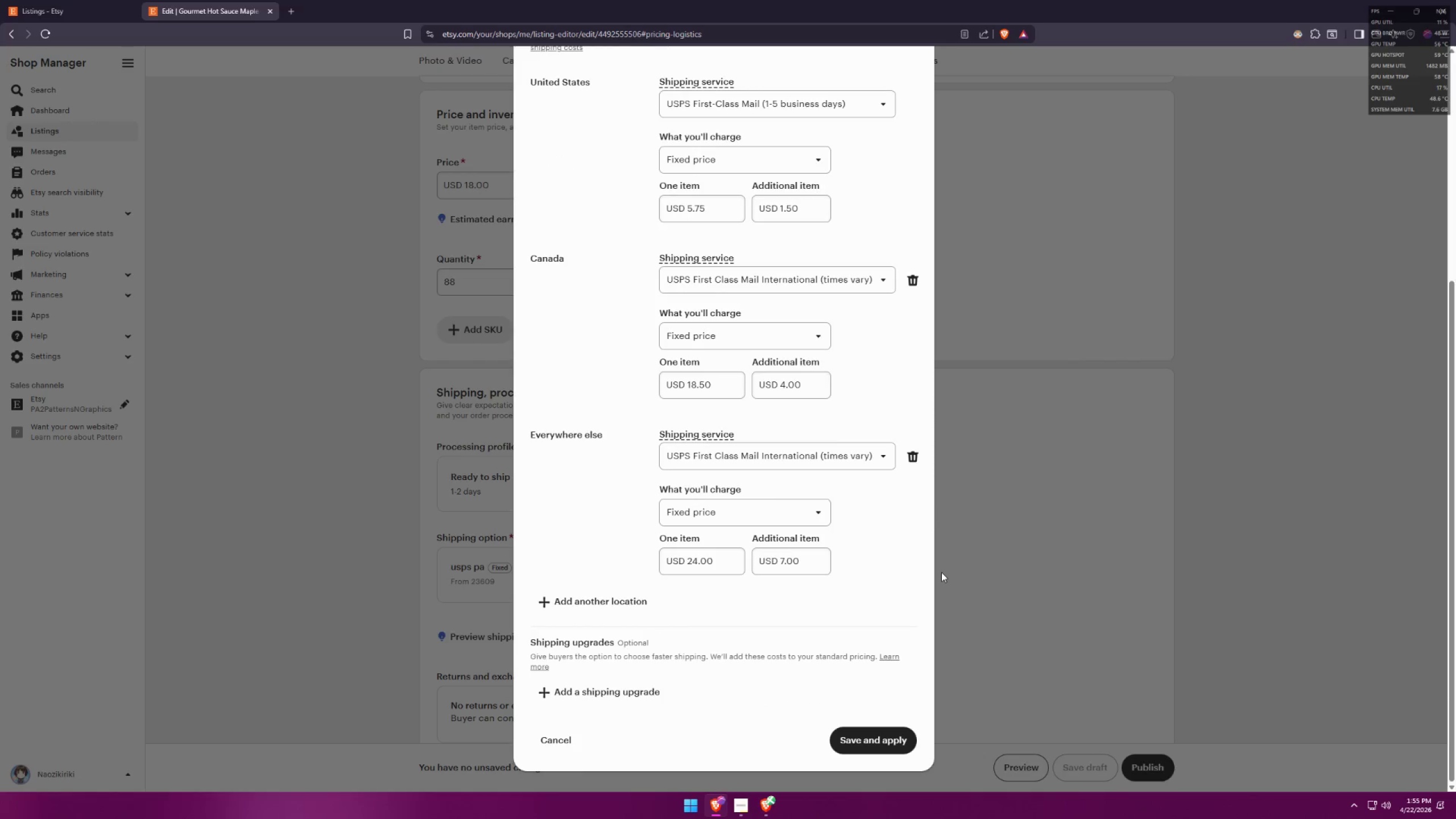 
key(Meta+MetaLeft)
 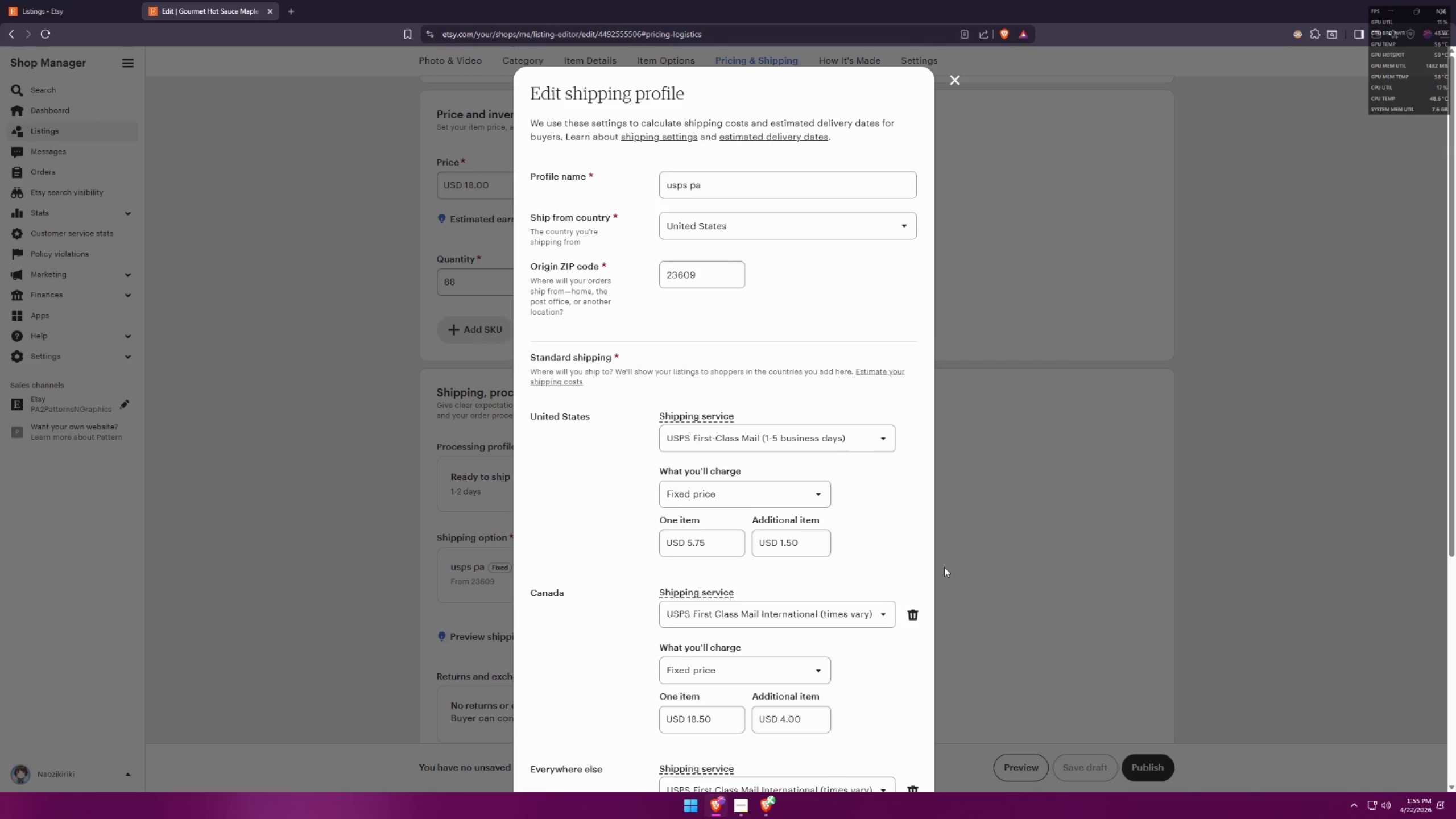 
scroll: coordinate [948, 568], scroll_direction: up, amount: 12.0
 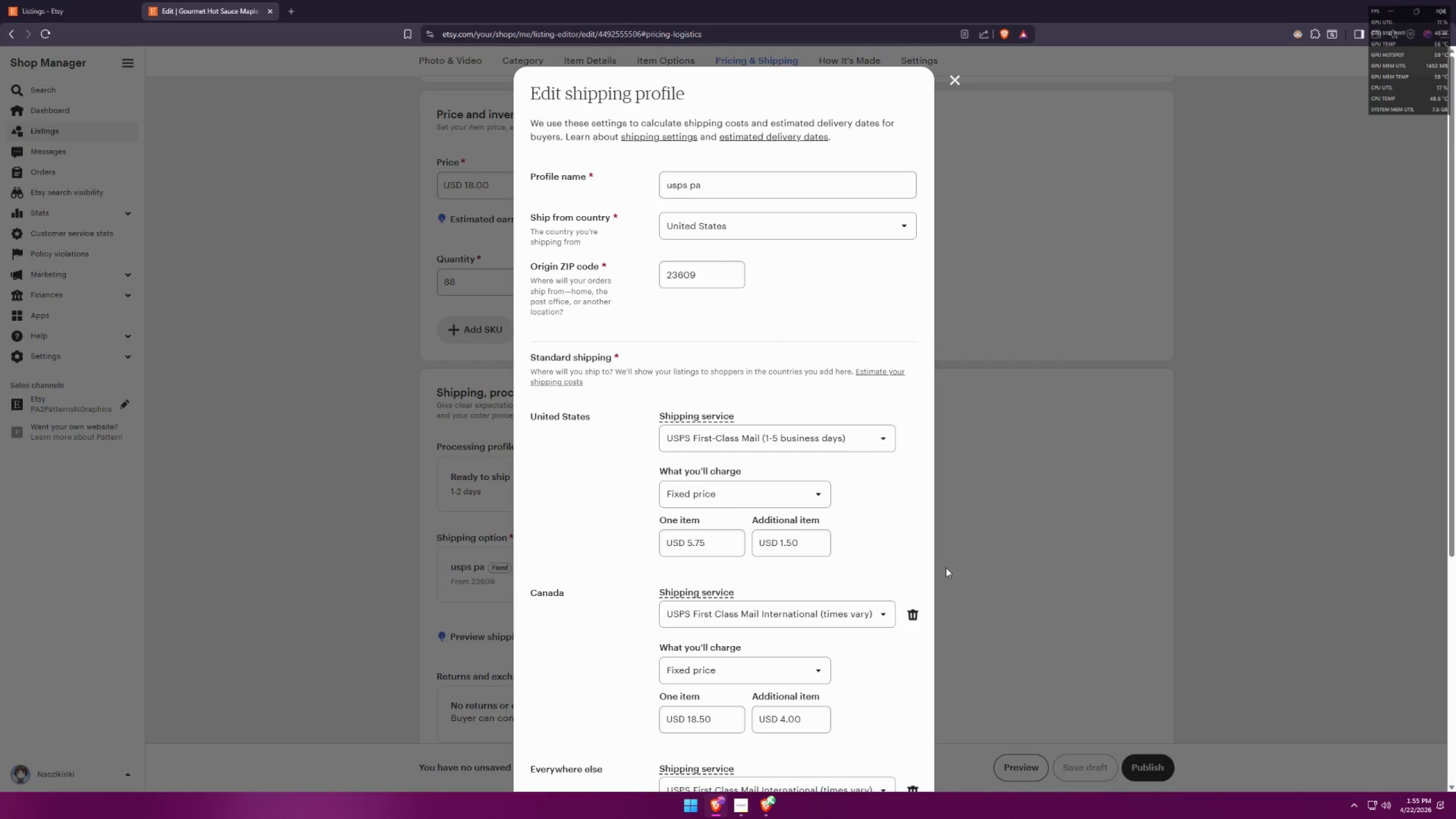 
key(Meta+Shift+ShiftLeft)
 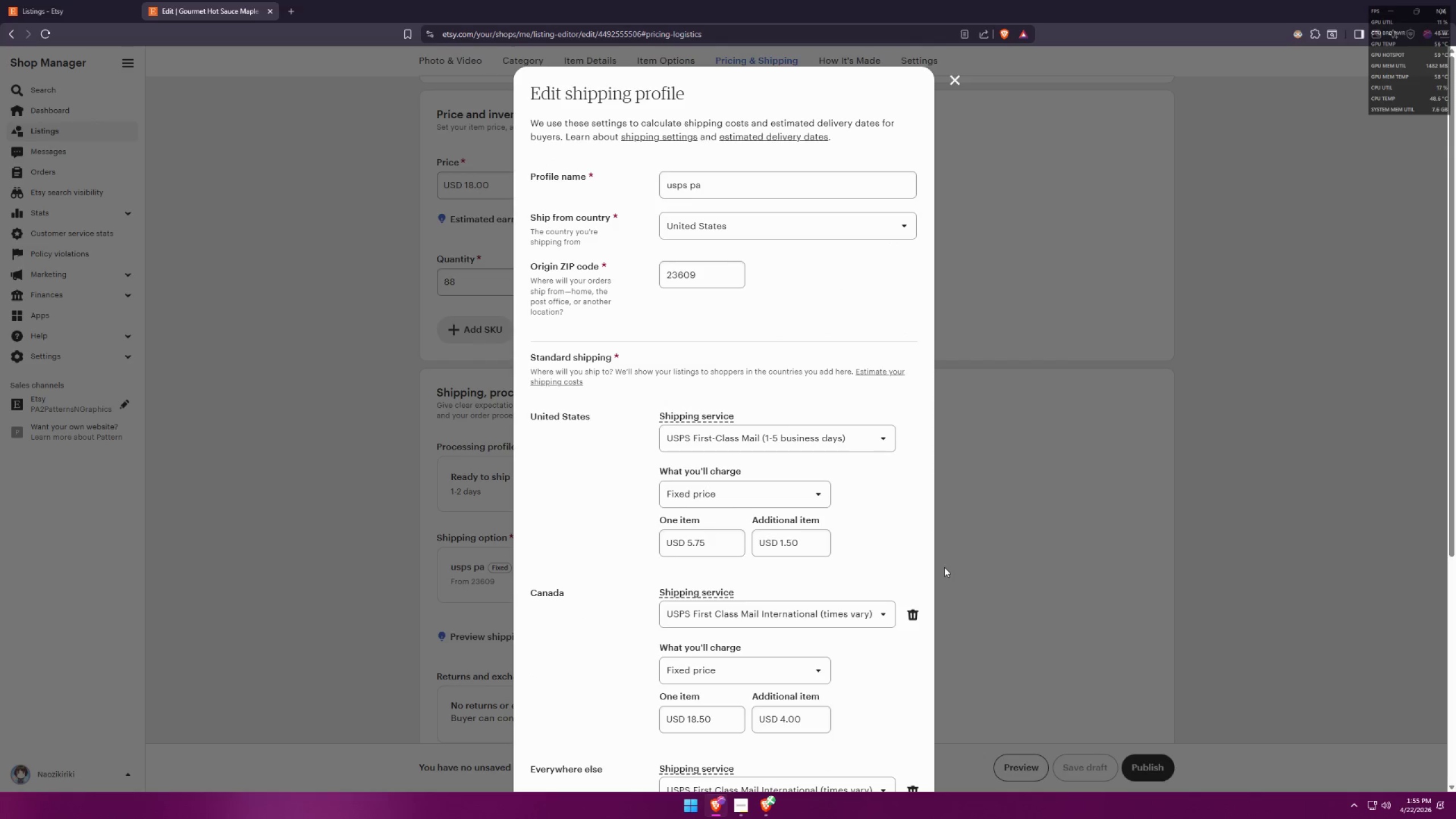 
key(Meta+Shift+S)
 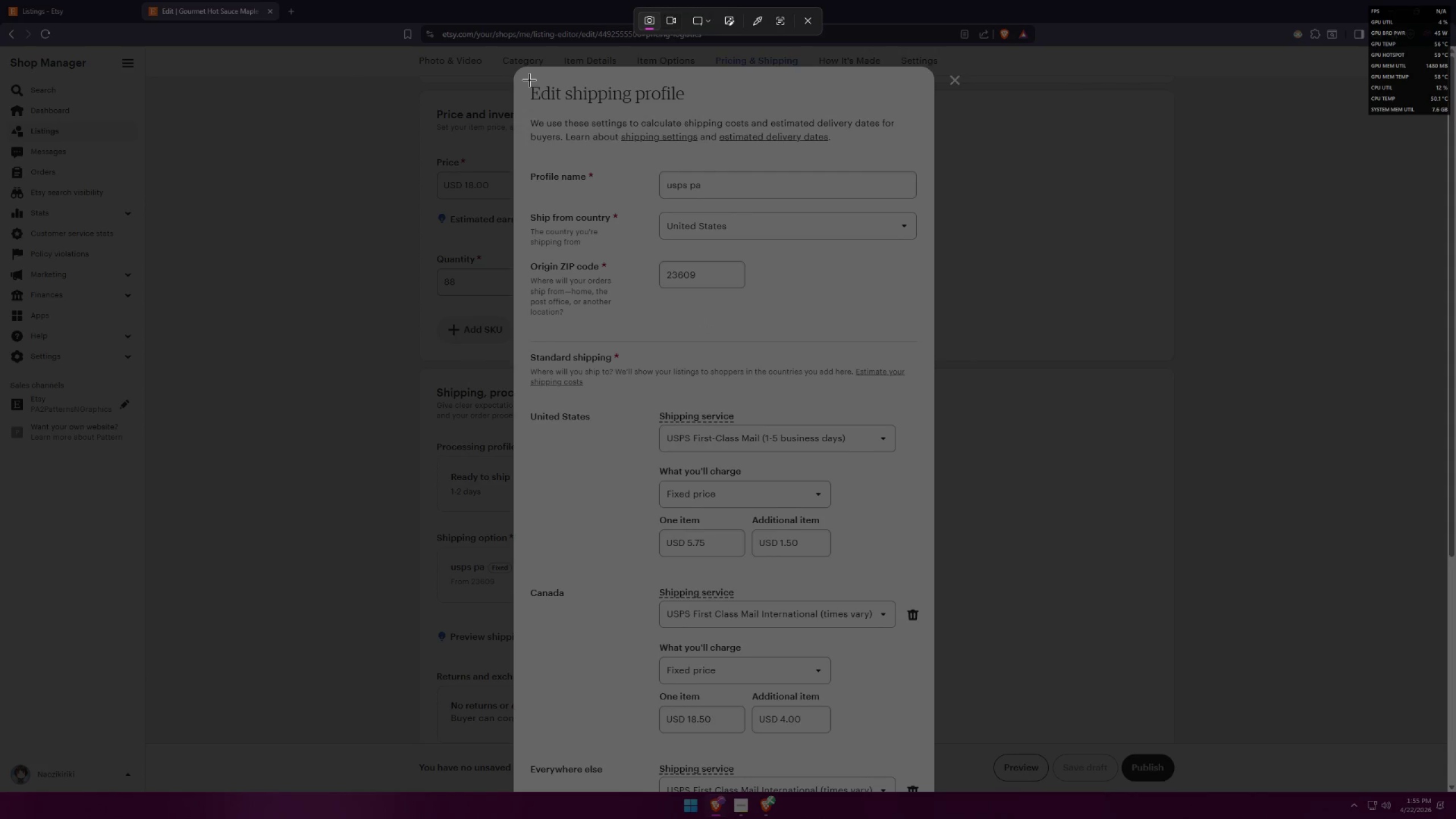 
left_click_drag(start_coordinate=[520, 71], to_coordinate=[934, 751])
 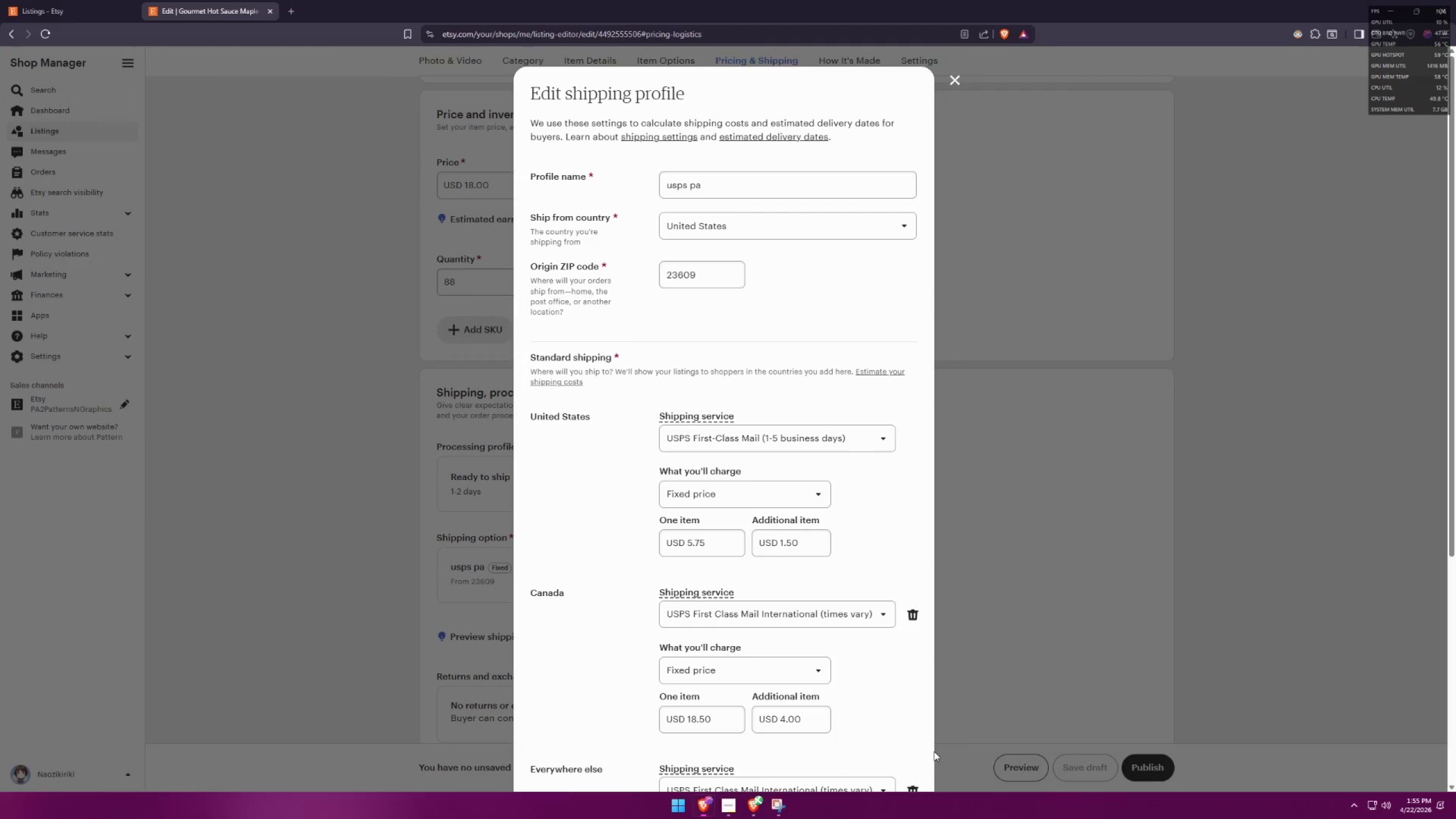 
key(Alt+AltLeft)
 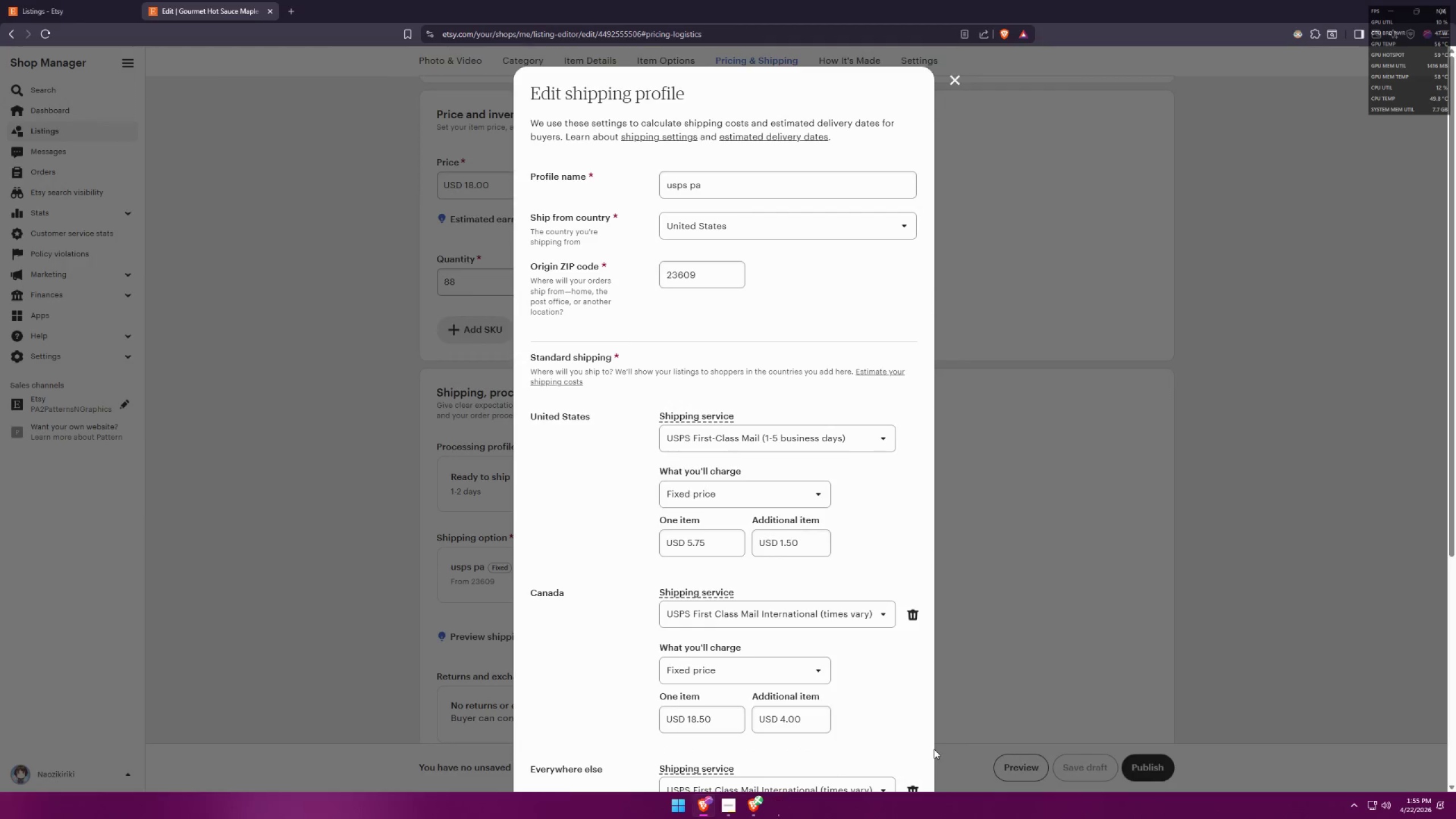 
key(Alt+Tab)
 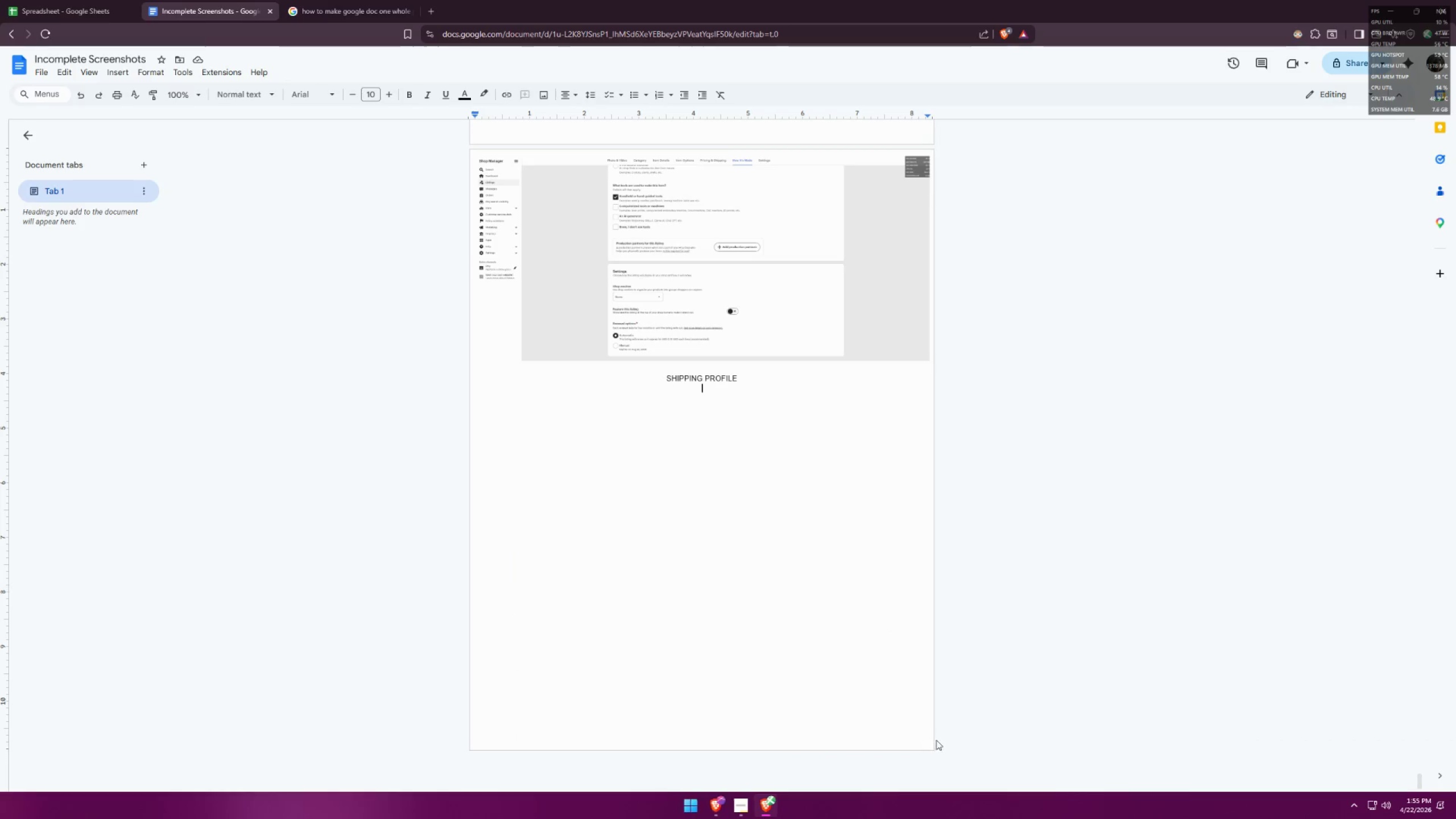 
key(Control+ControlLeft)
 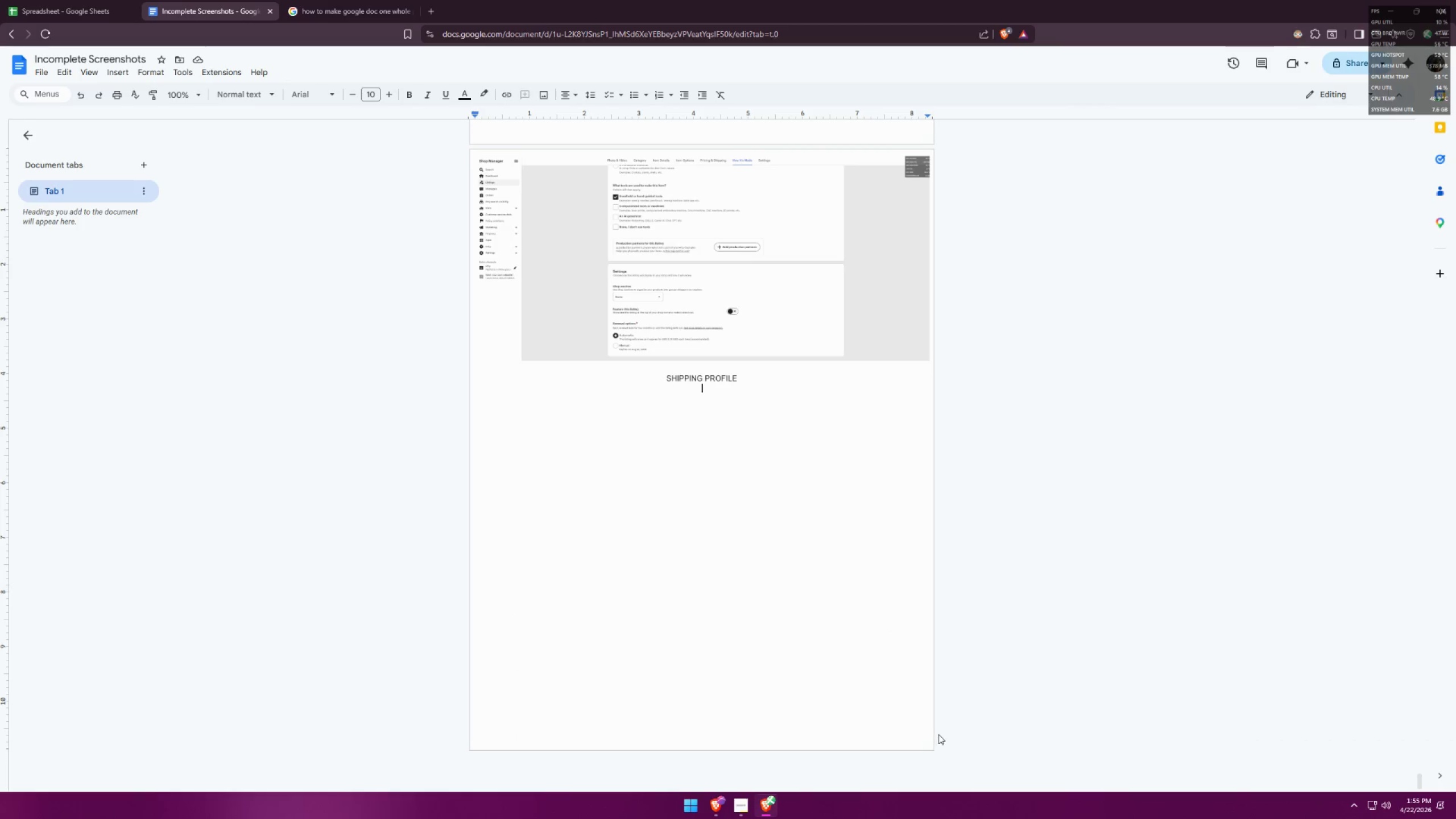 
key(Control+V)
 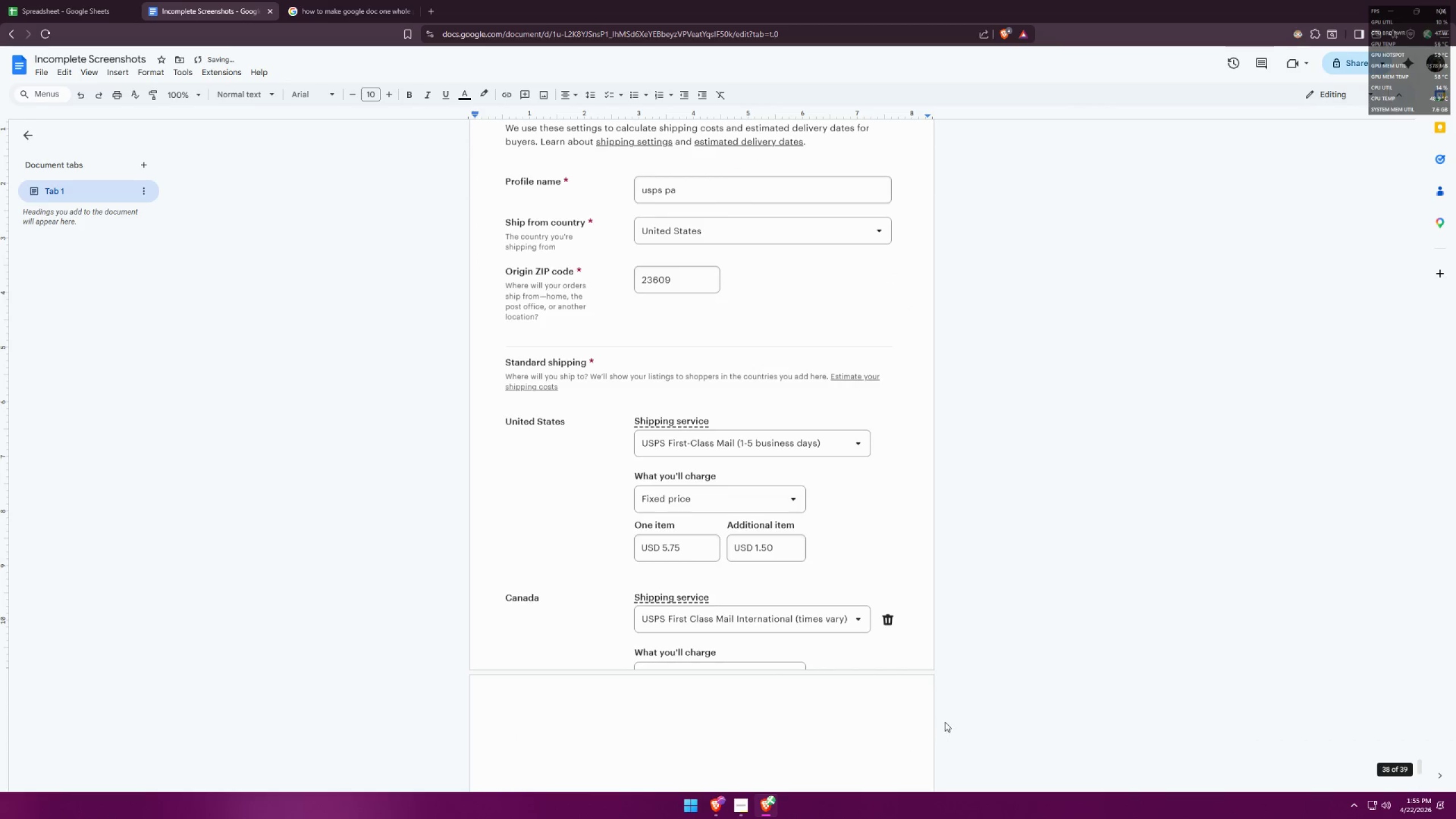 
scroll: coordinate [952, 698], scroll_direction: up, amount: 7.0
 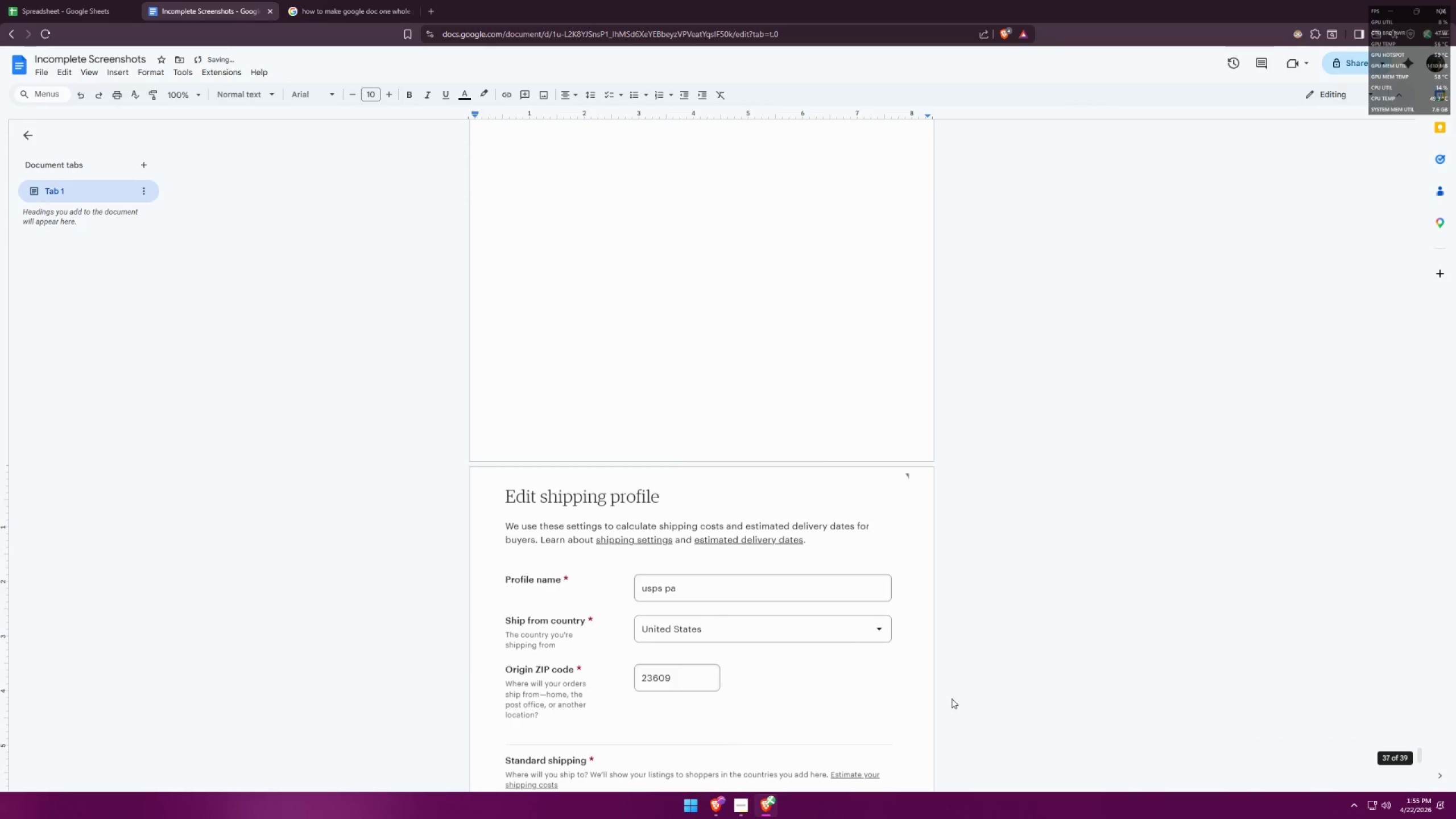 
scroll: coordinate [952, 697], scroll_direction: down, amount: 4.0
 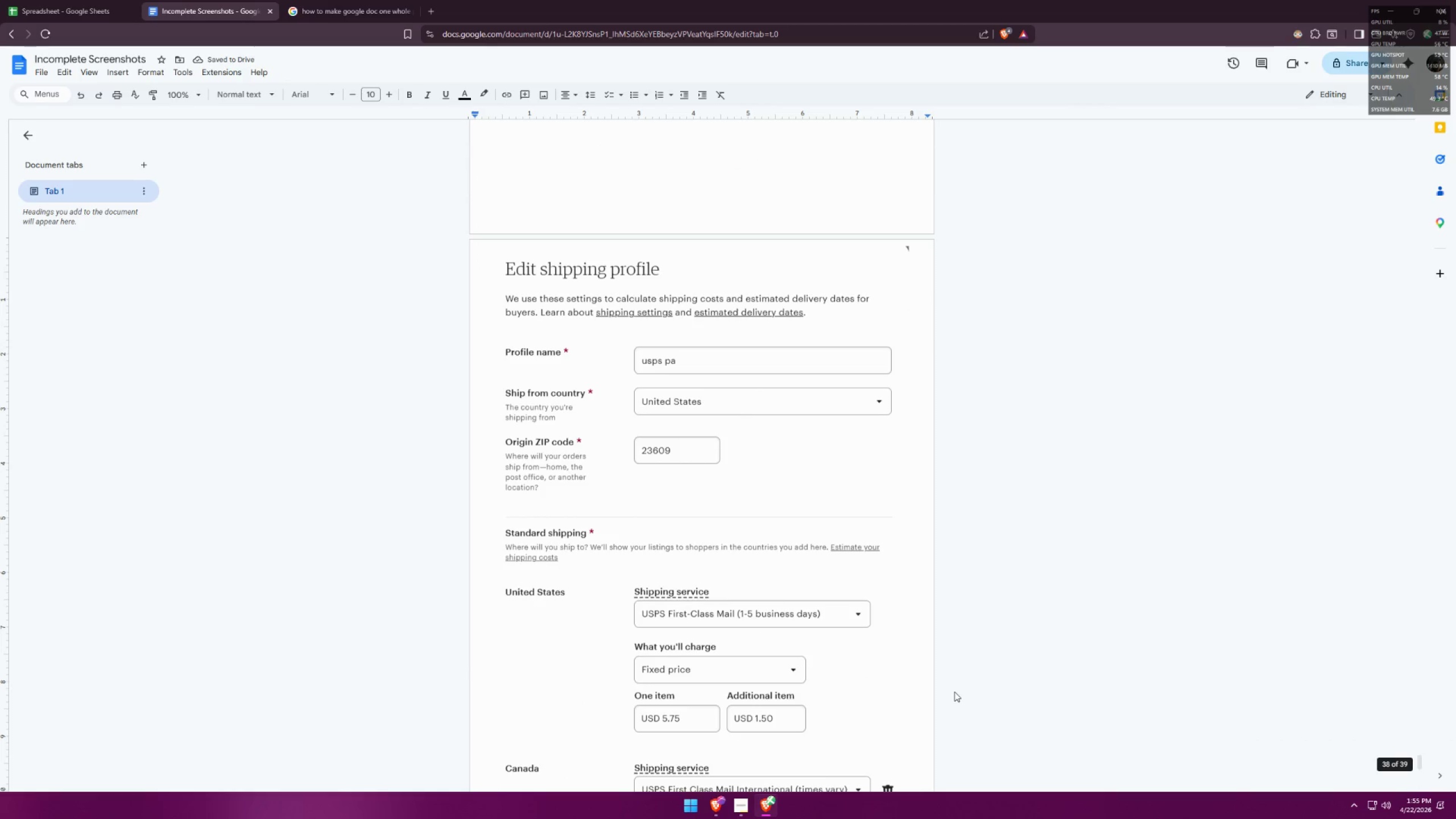 
key(Alt+AltLeft)
 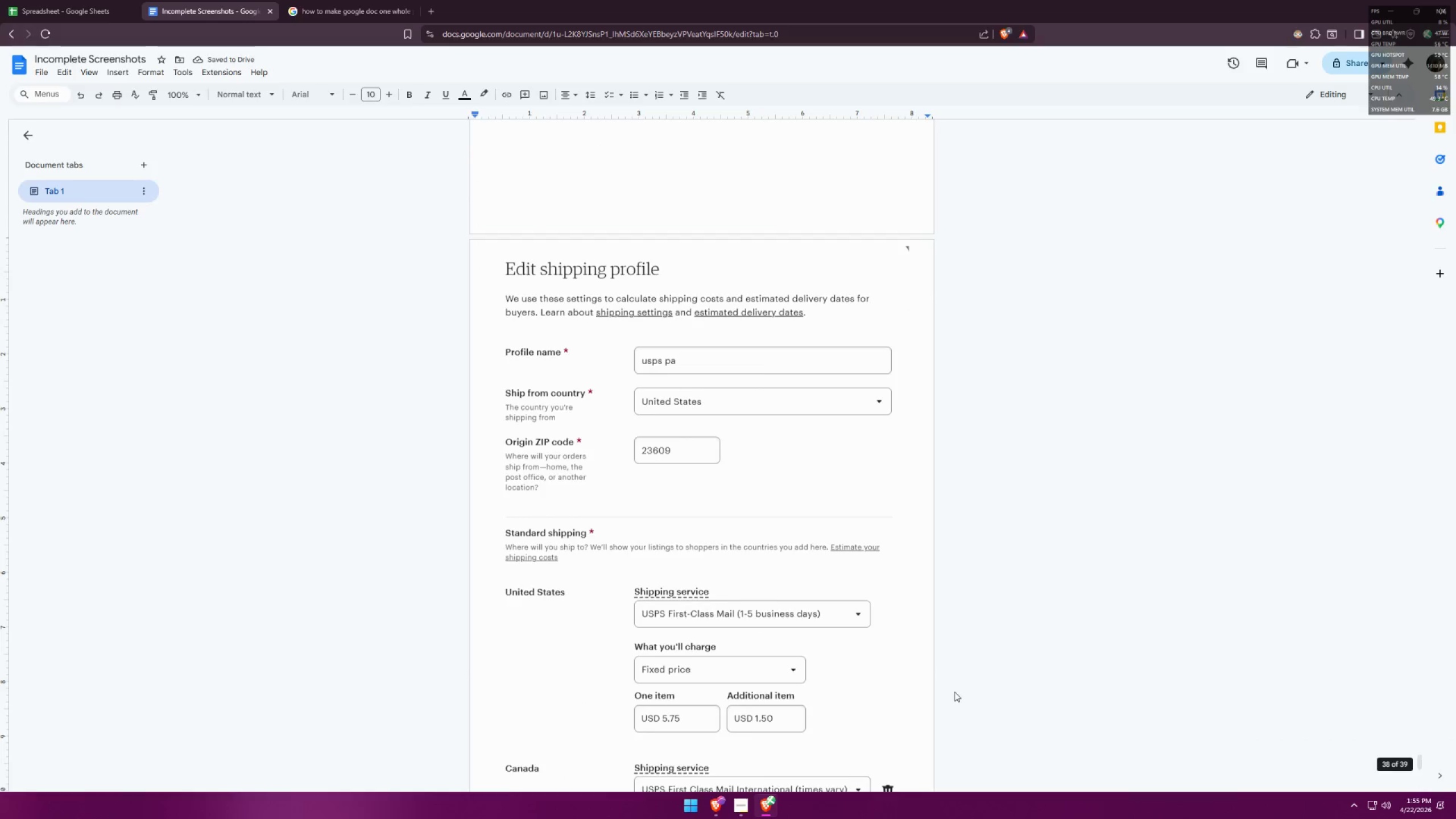 
key(Alt+Tab)
 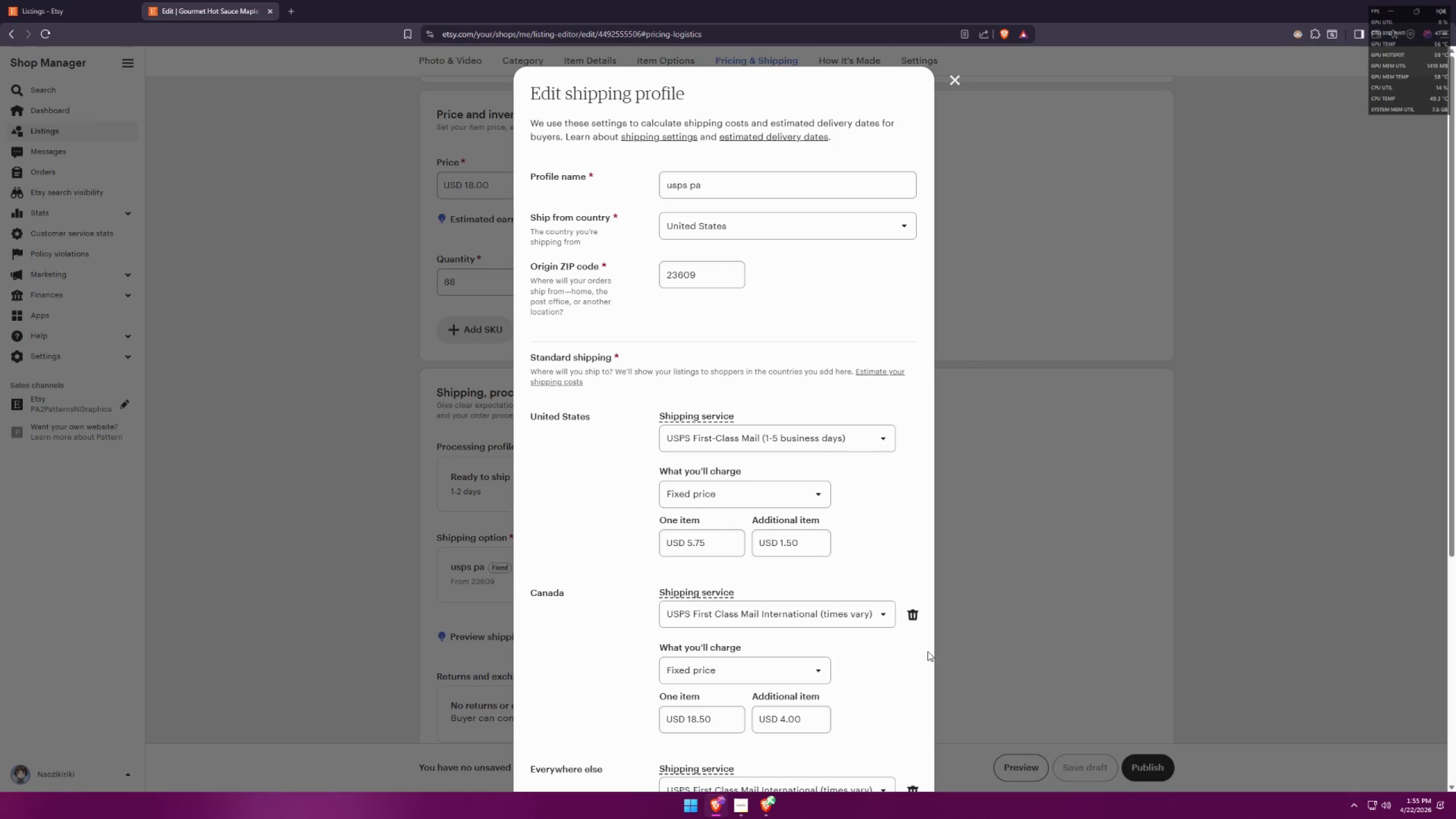 
scroll: coordinate [933, 633], scroll_direction: down, amount: 9.0
 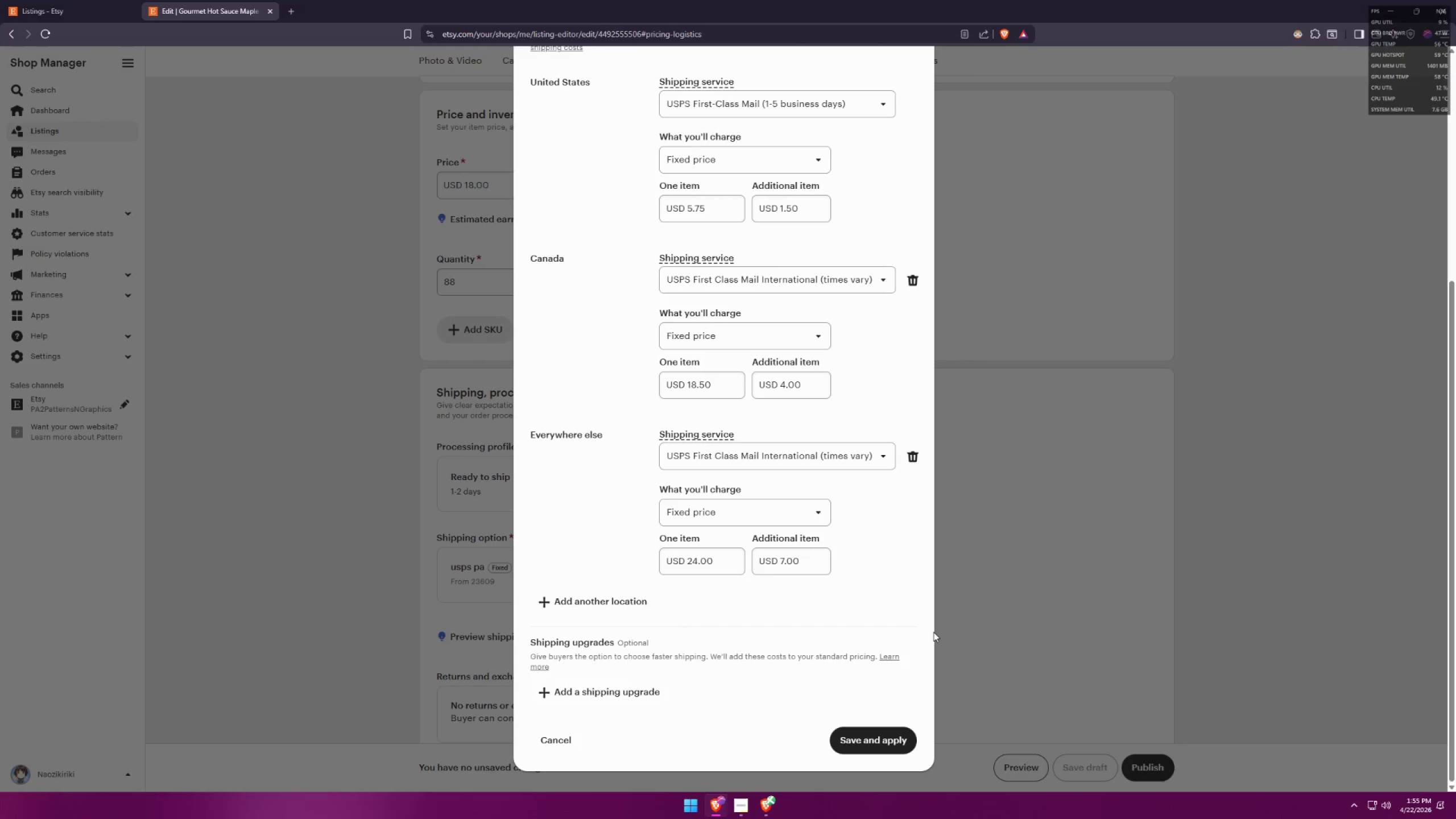 
key(Meta+MetaLeft)
 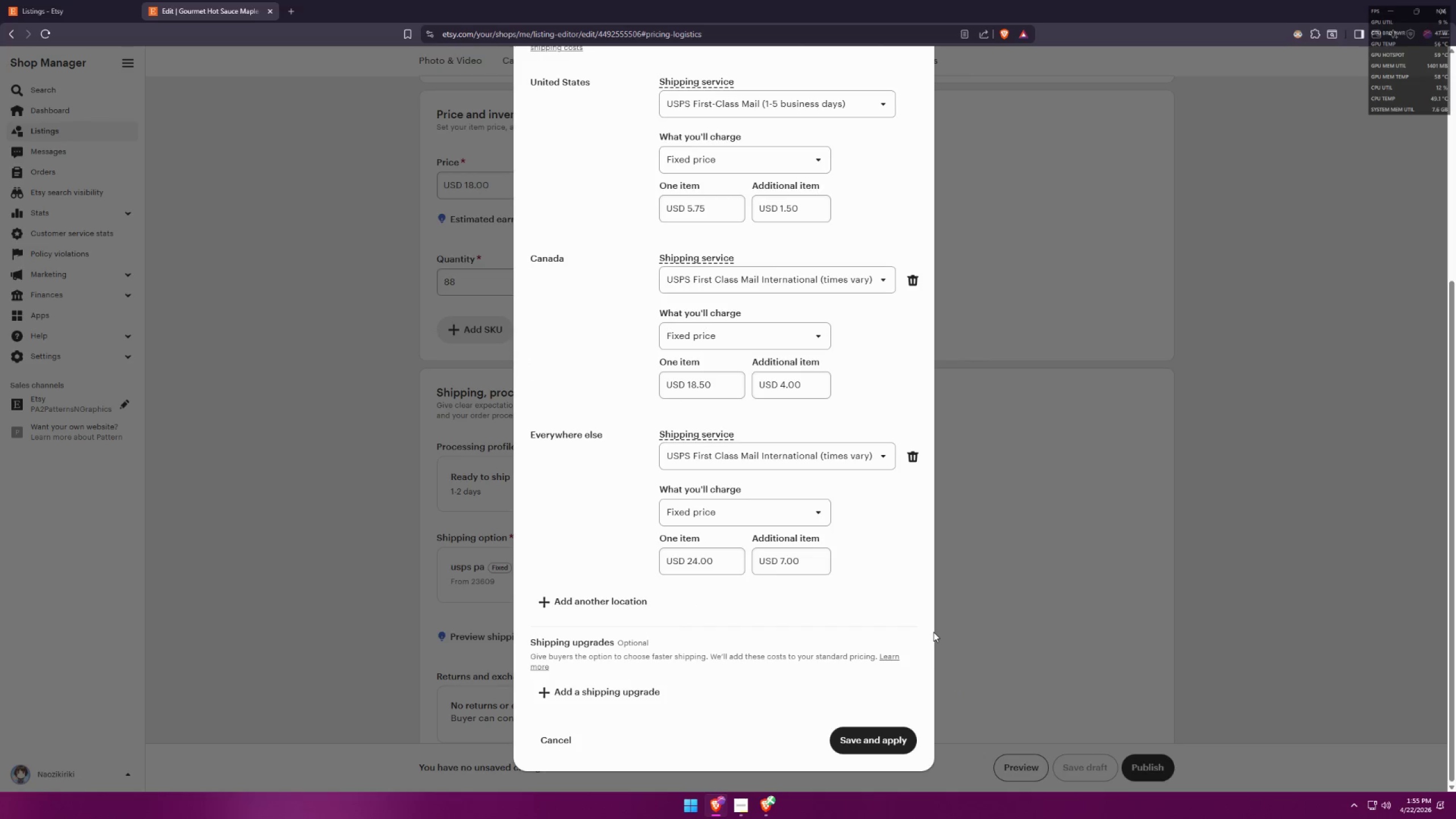 
key(Meta+Shift+ShiftLeft)
 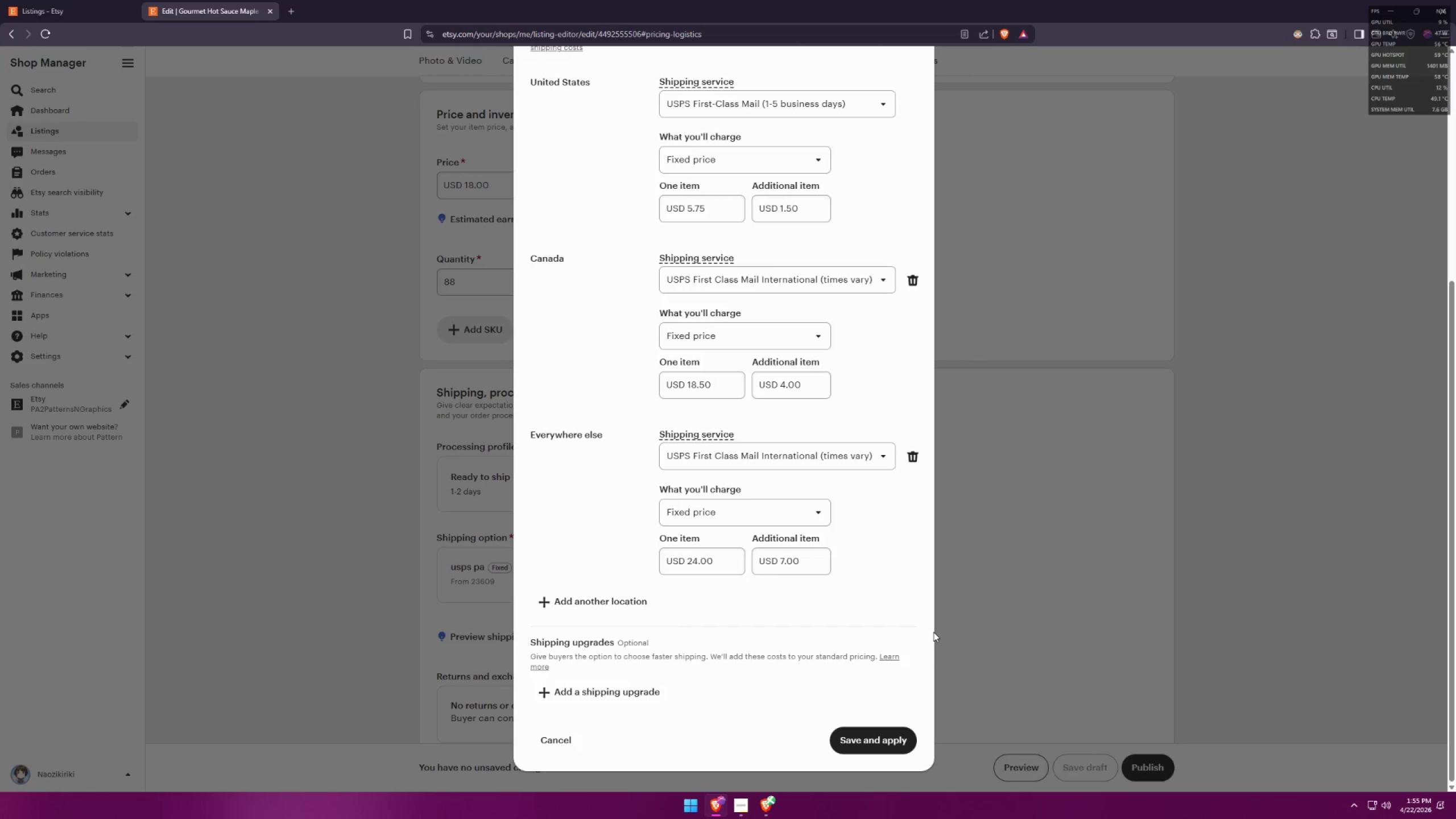 
key(Meta+Shift+S)
 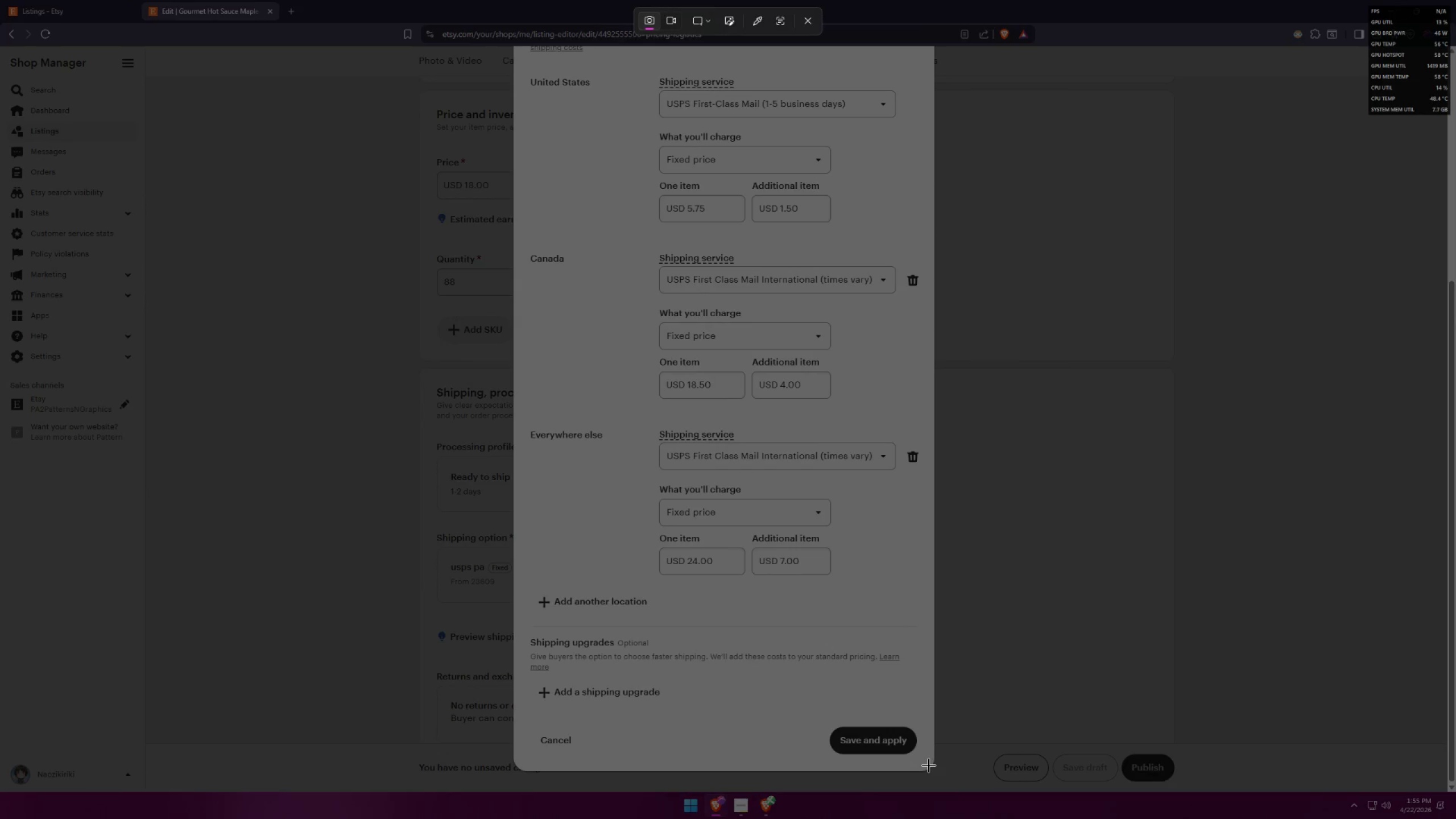 
left_click_drag(start_coordinate=[929, 766], to_coordinate=[514, 48])
 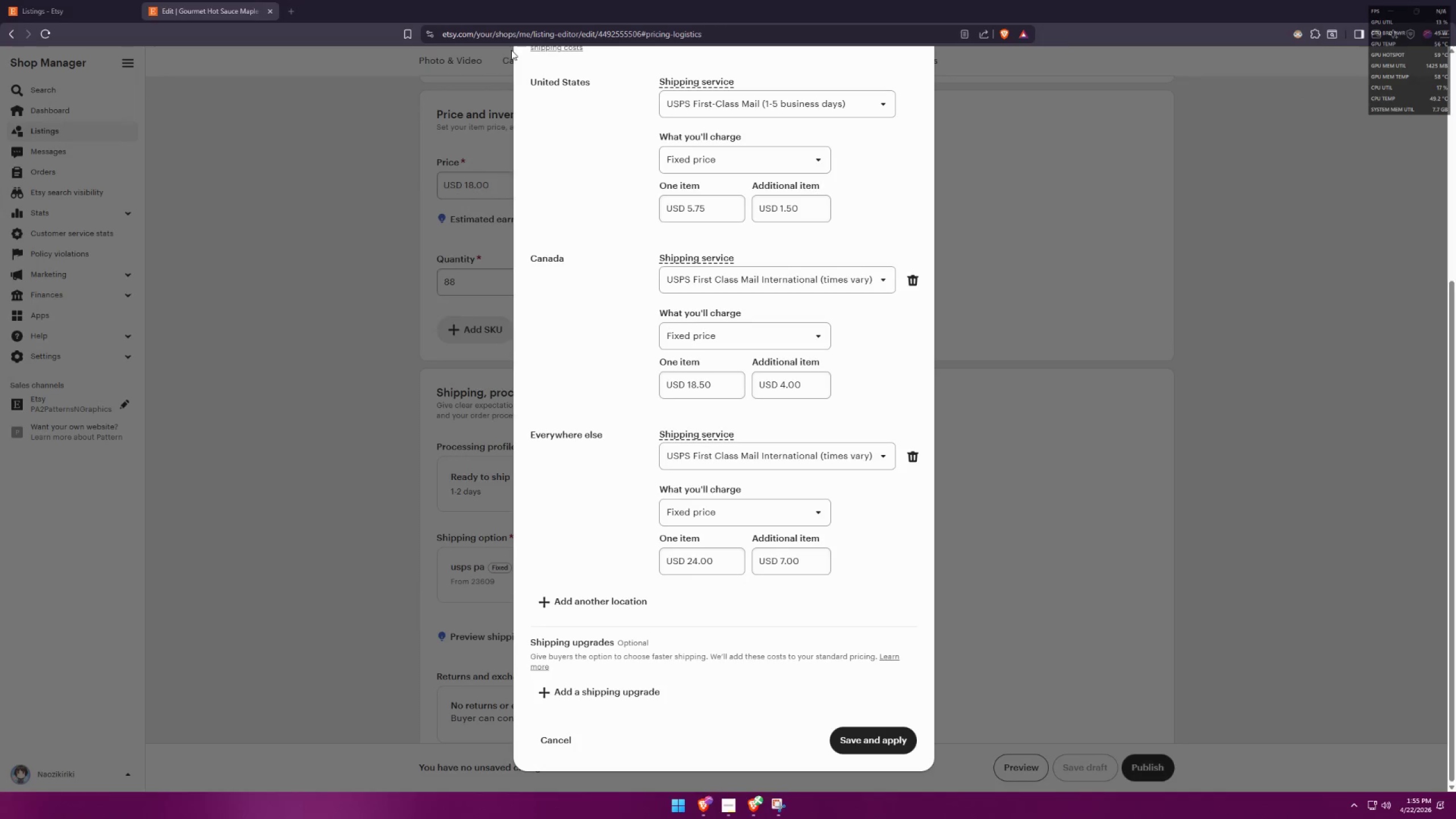 
key(Alt+AltLeft)
 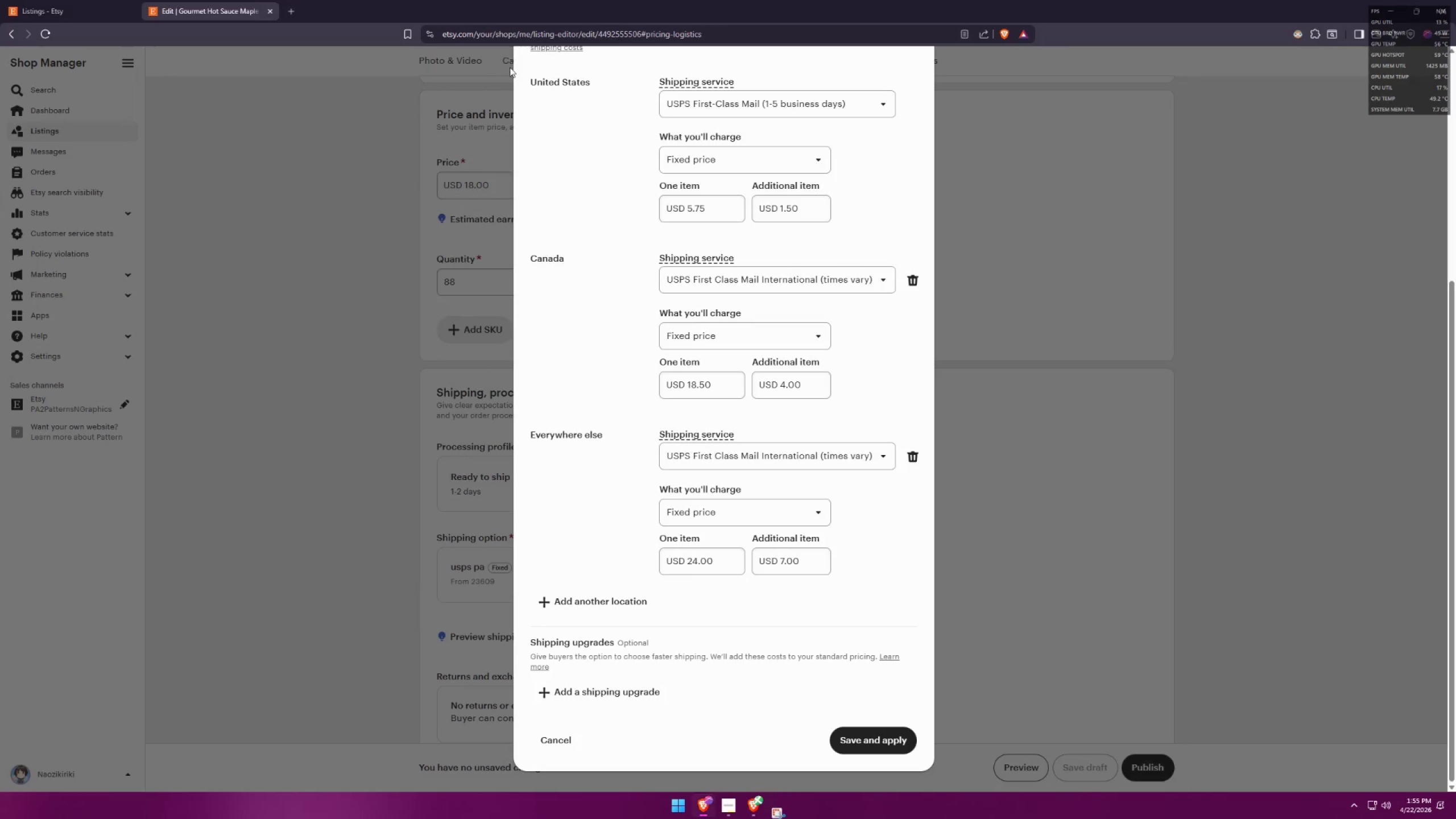 
key(Alt+Tab)
 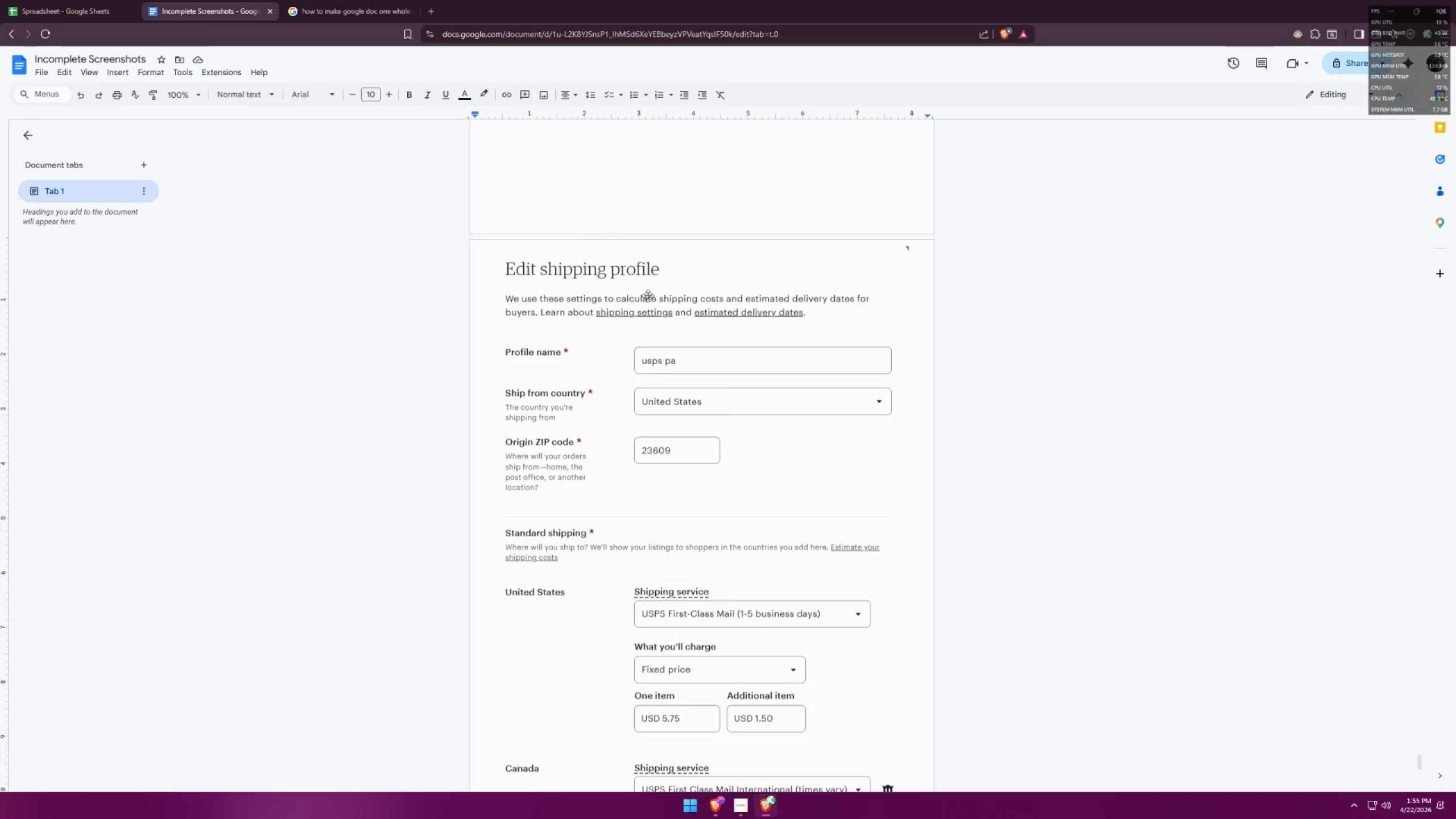 
scroll: coordinate [724, 371], scroll_direction: down, amount: 6.0
 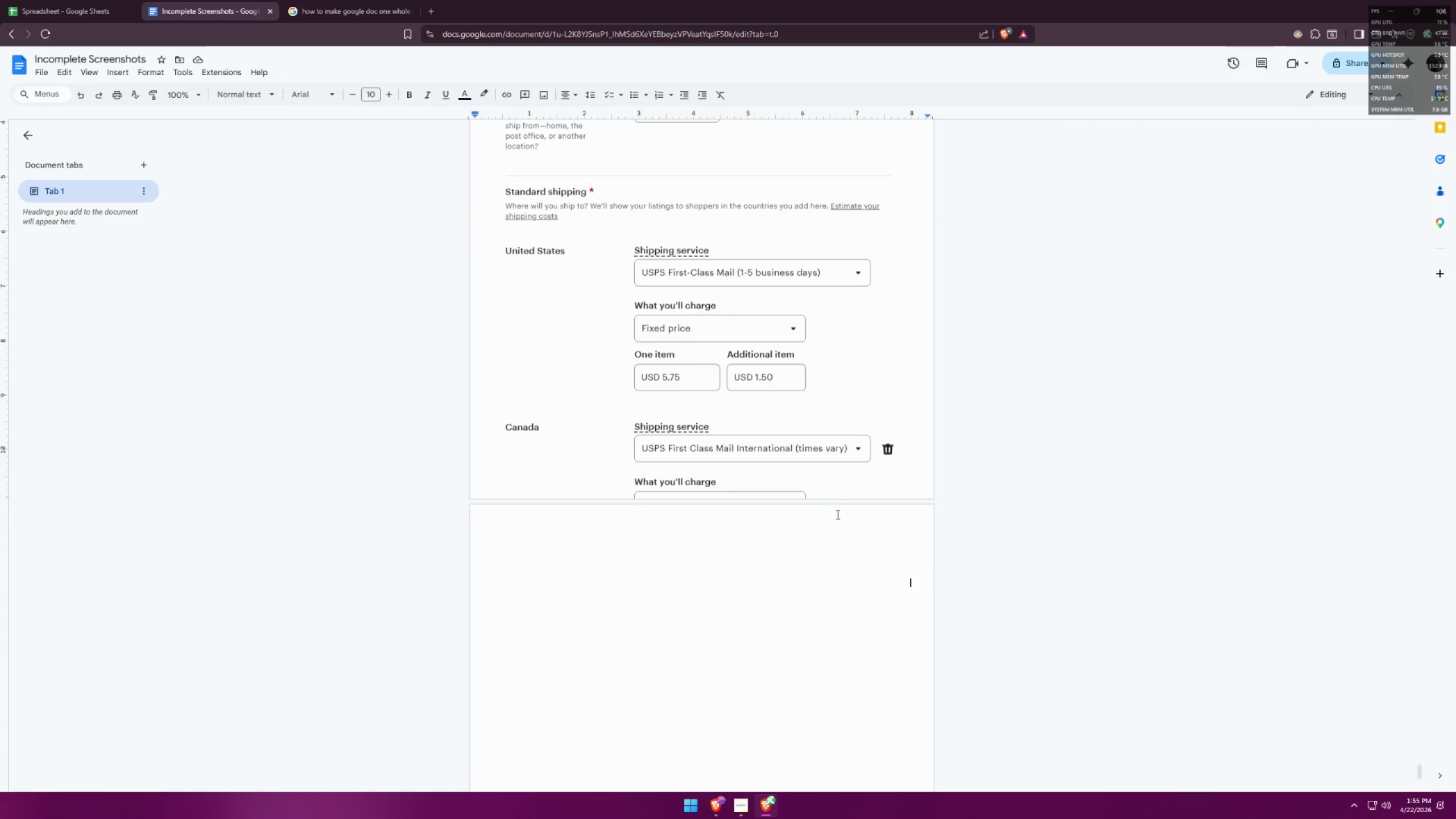 
key(Control+ControlLeft)
 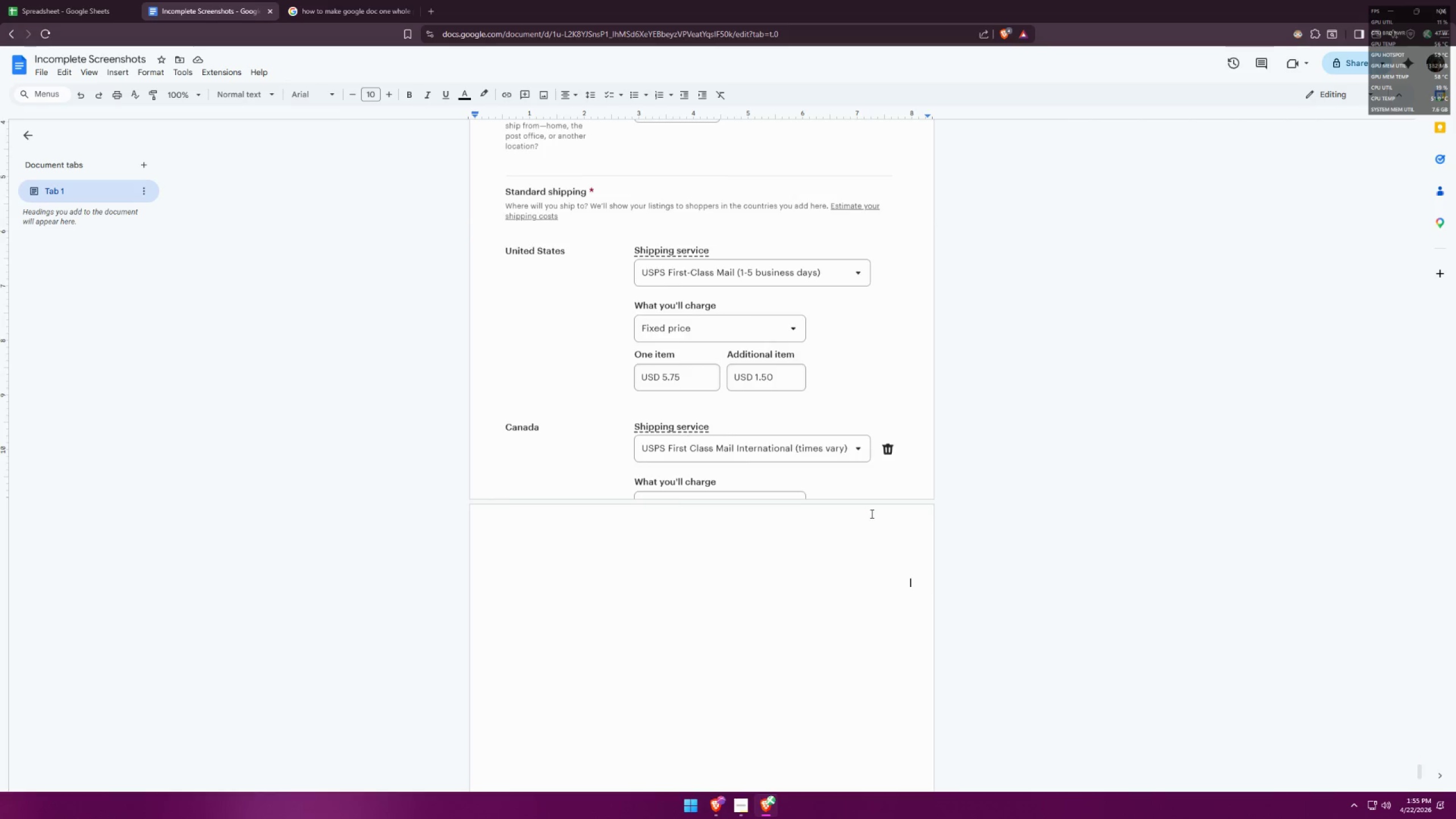 
key(Control+V)
 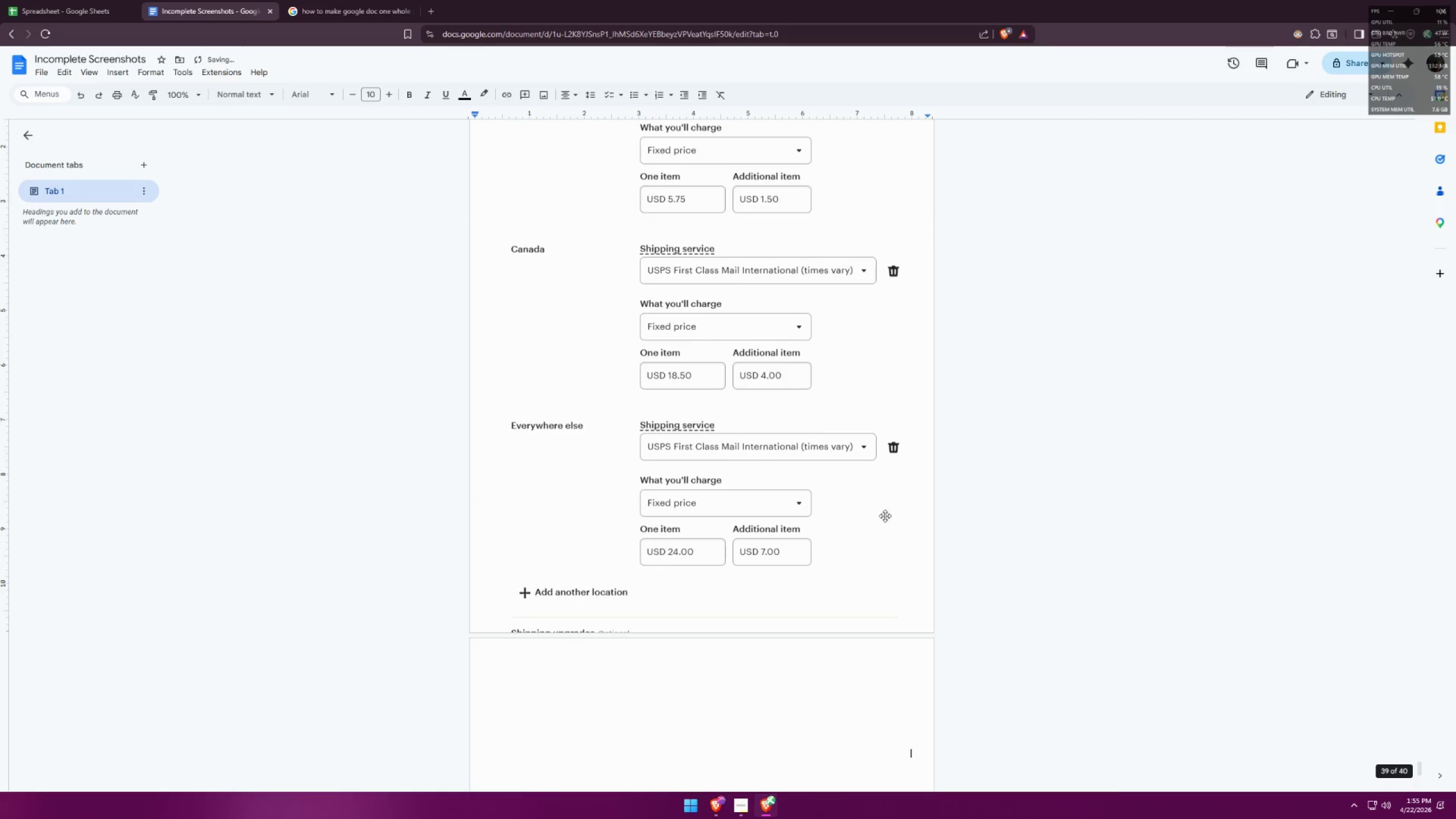 
scroll: coordinate [960, 501], scroll_direction: up, amount: 28.0
 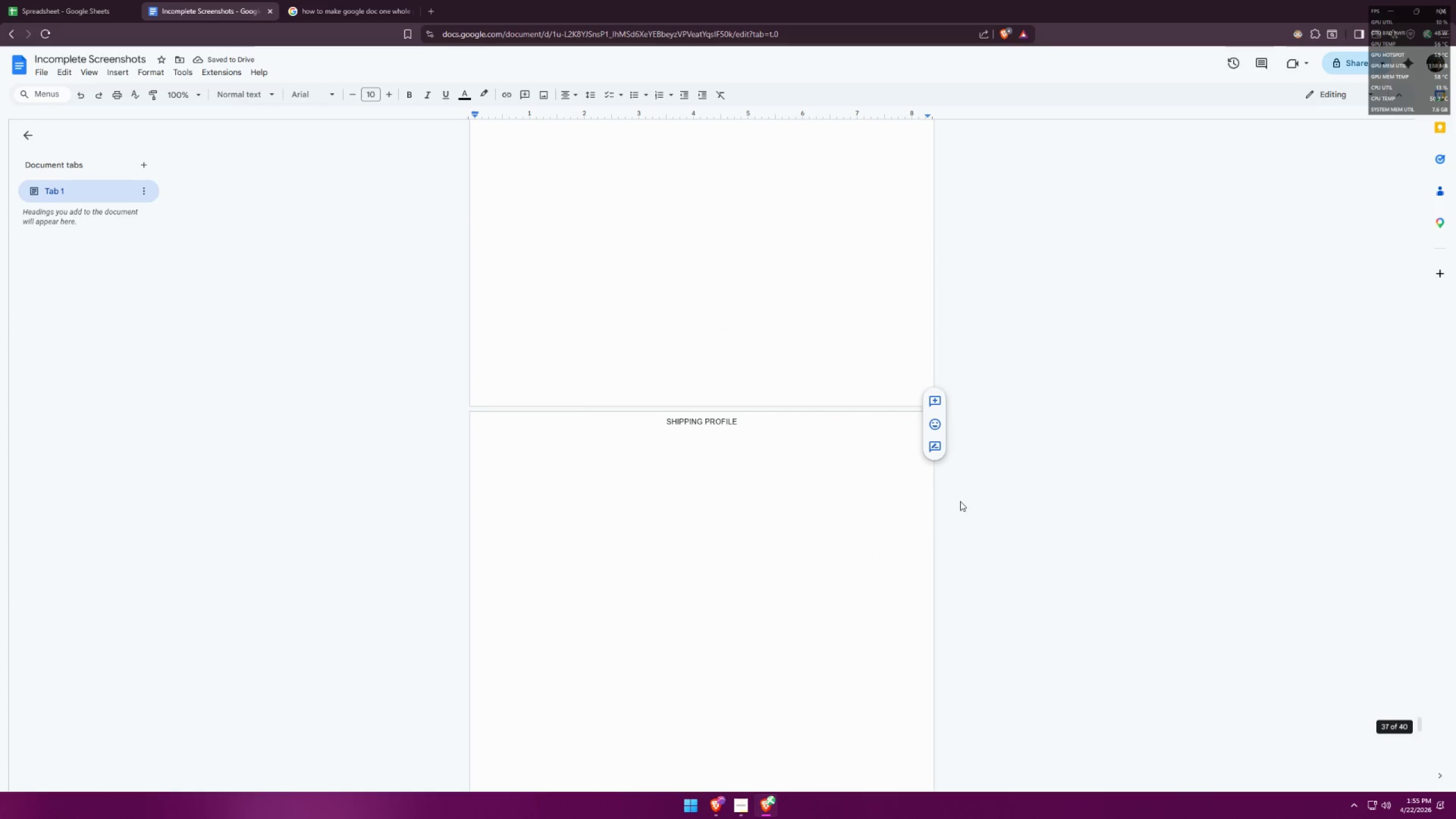 
scroll: coordinate [950, 474], scroll_direction: down, amount: 33.0
 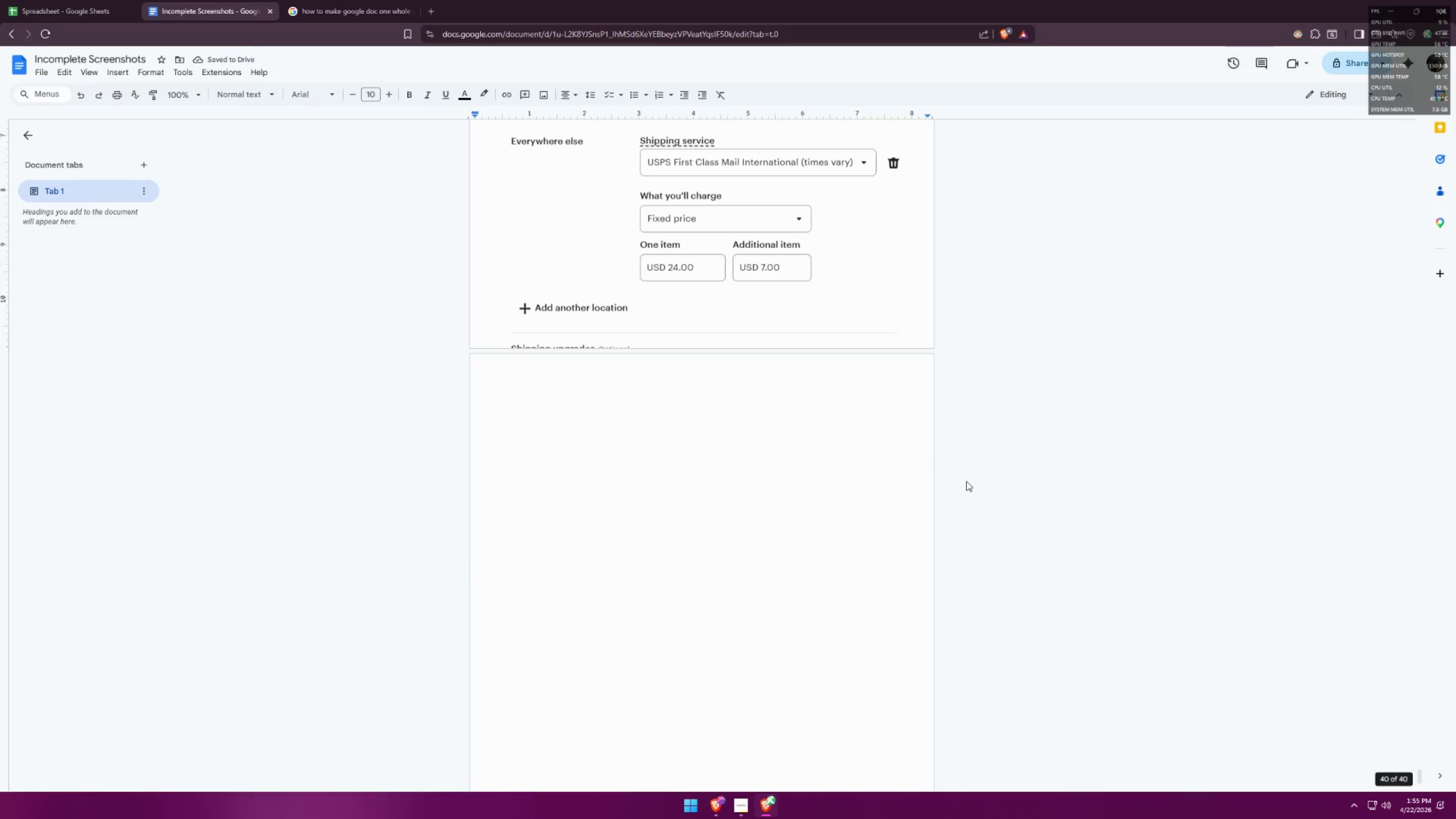 
key(Enter)
 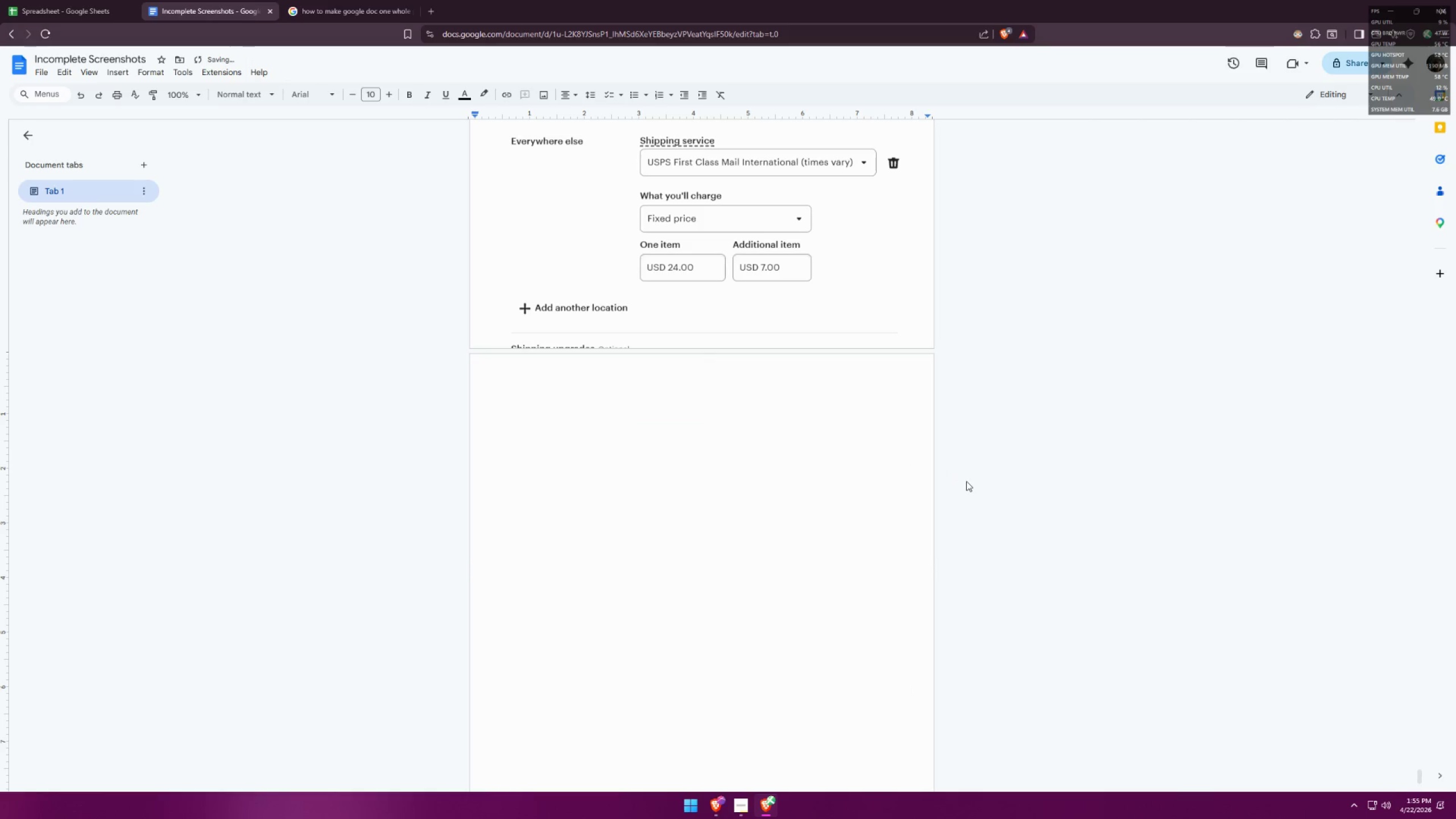 
key(Enter)
 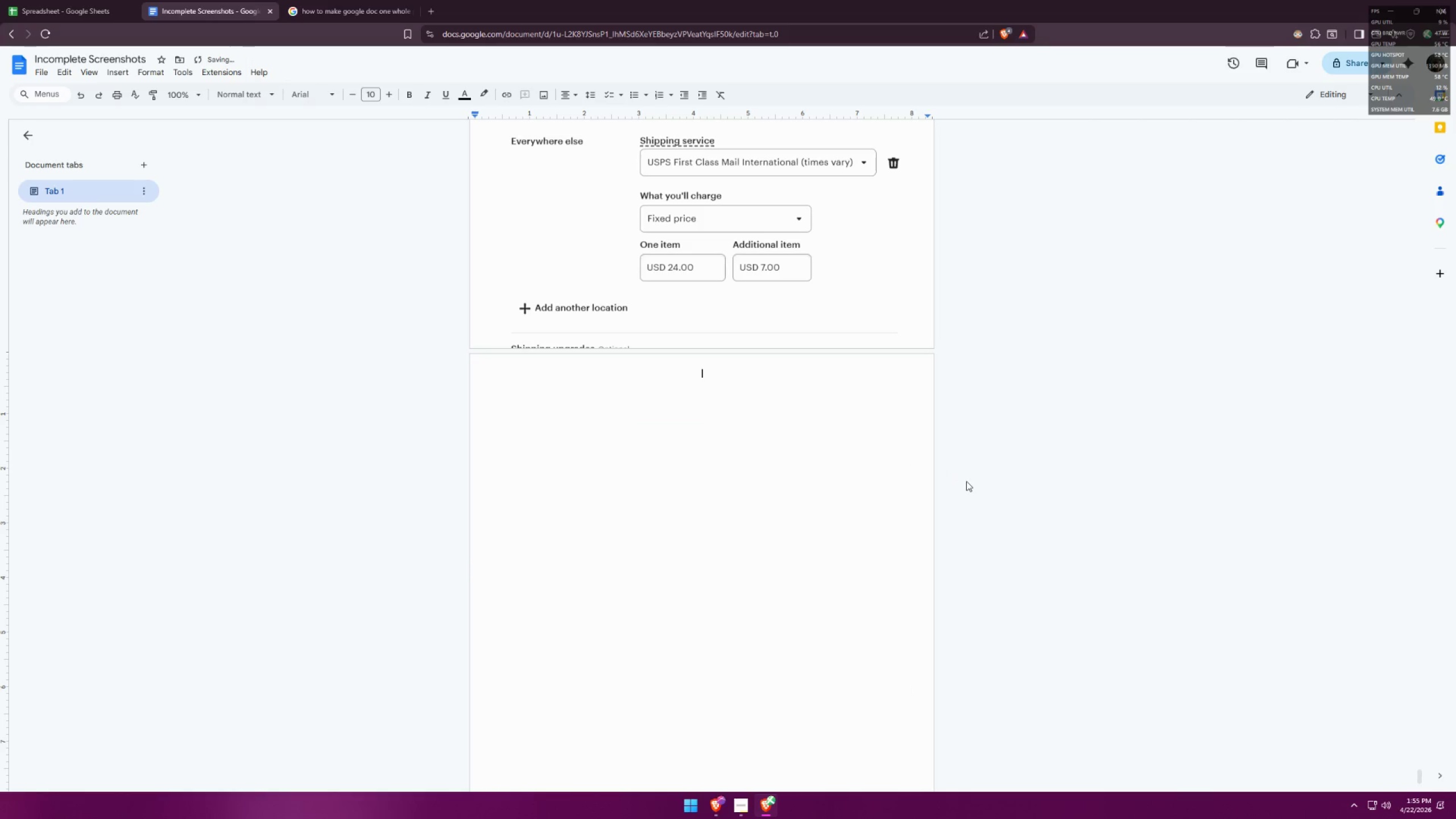 
key(Alt+AltLeft)
 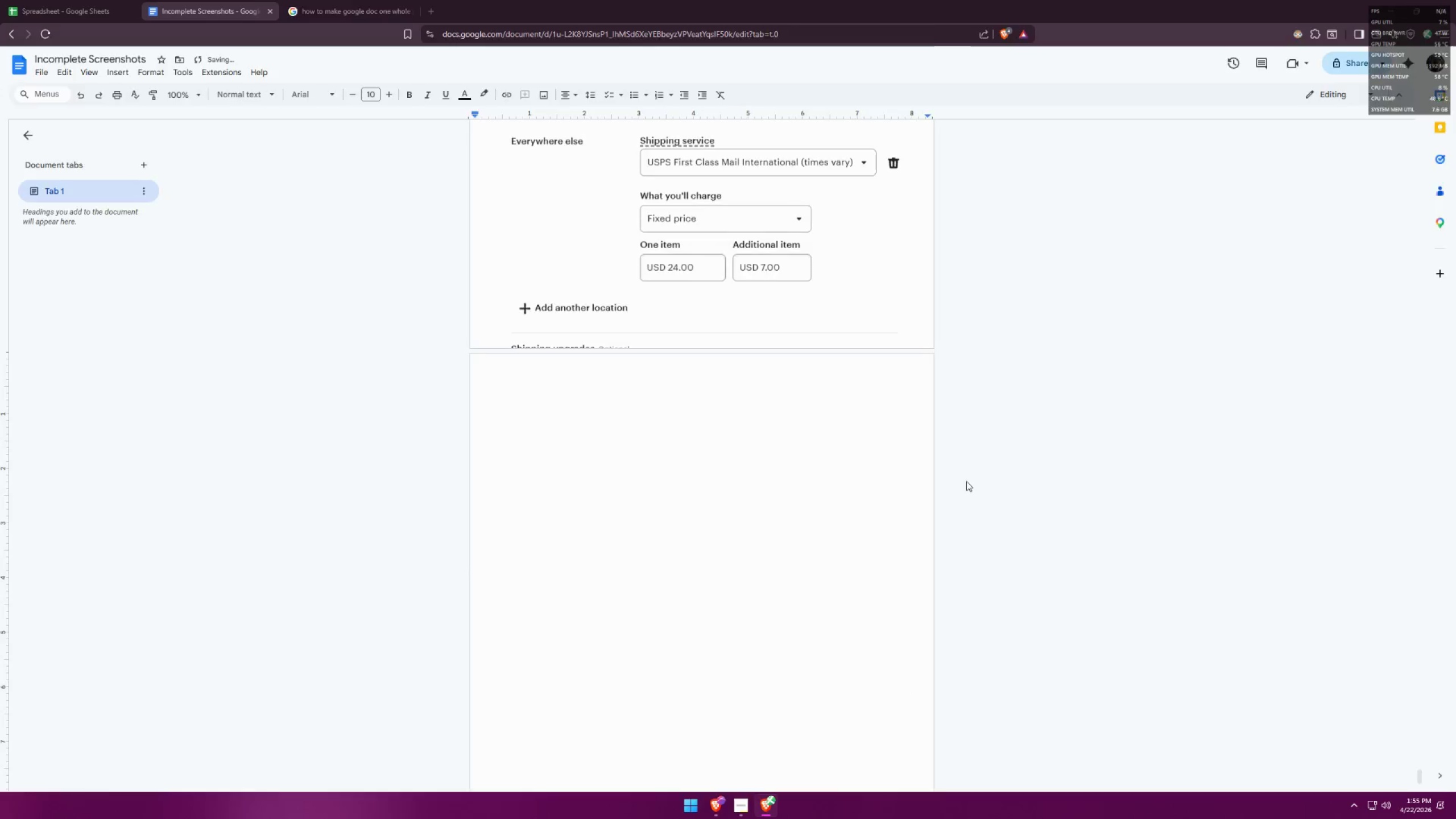 
key(Alt+Tab)
 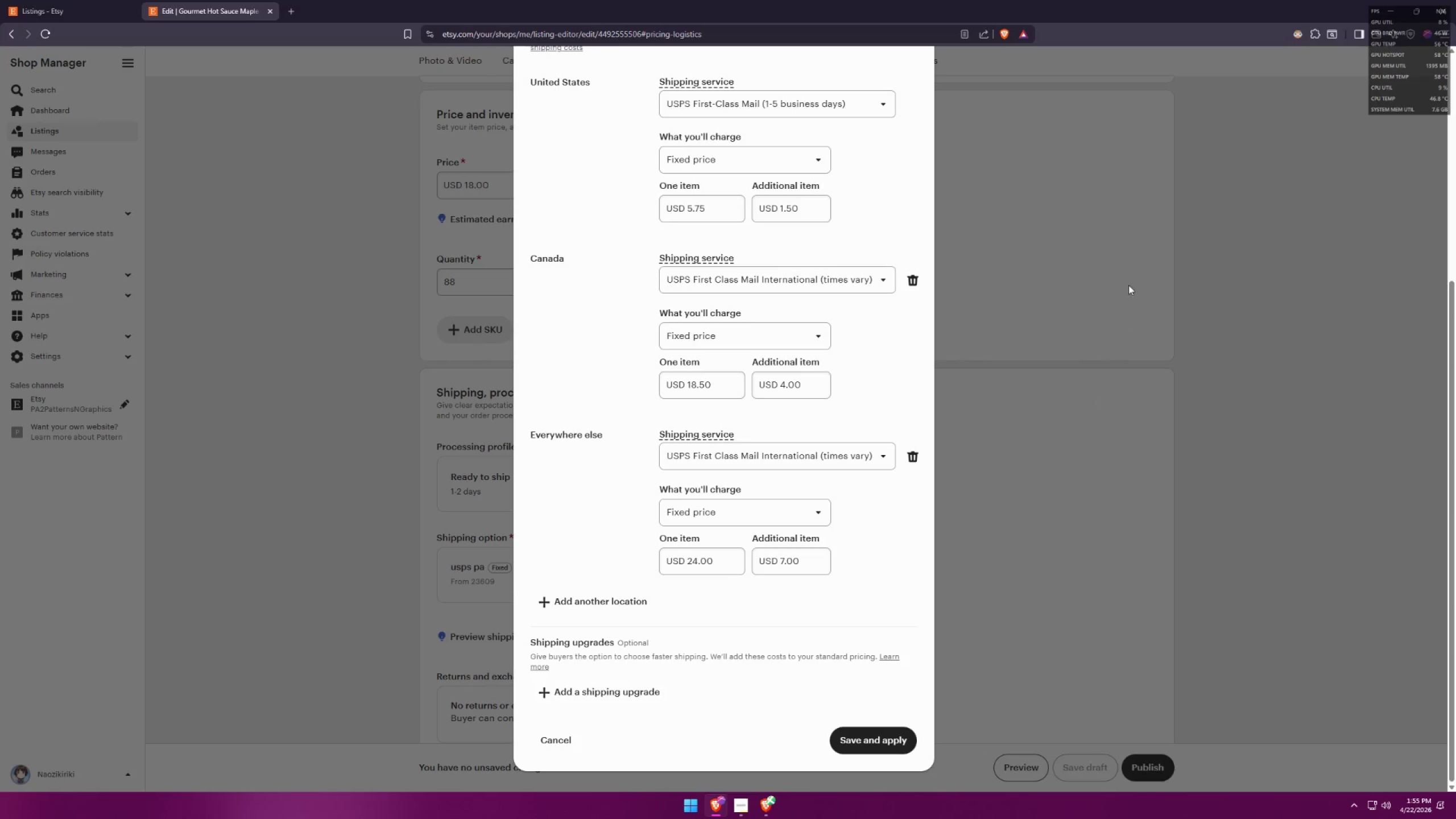 
left_click([1169, 238])
 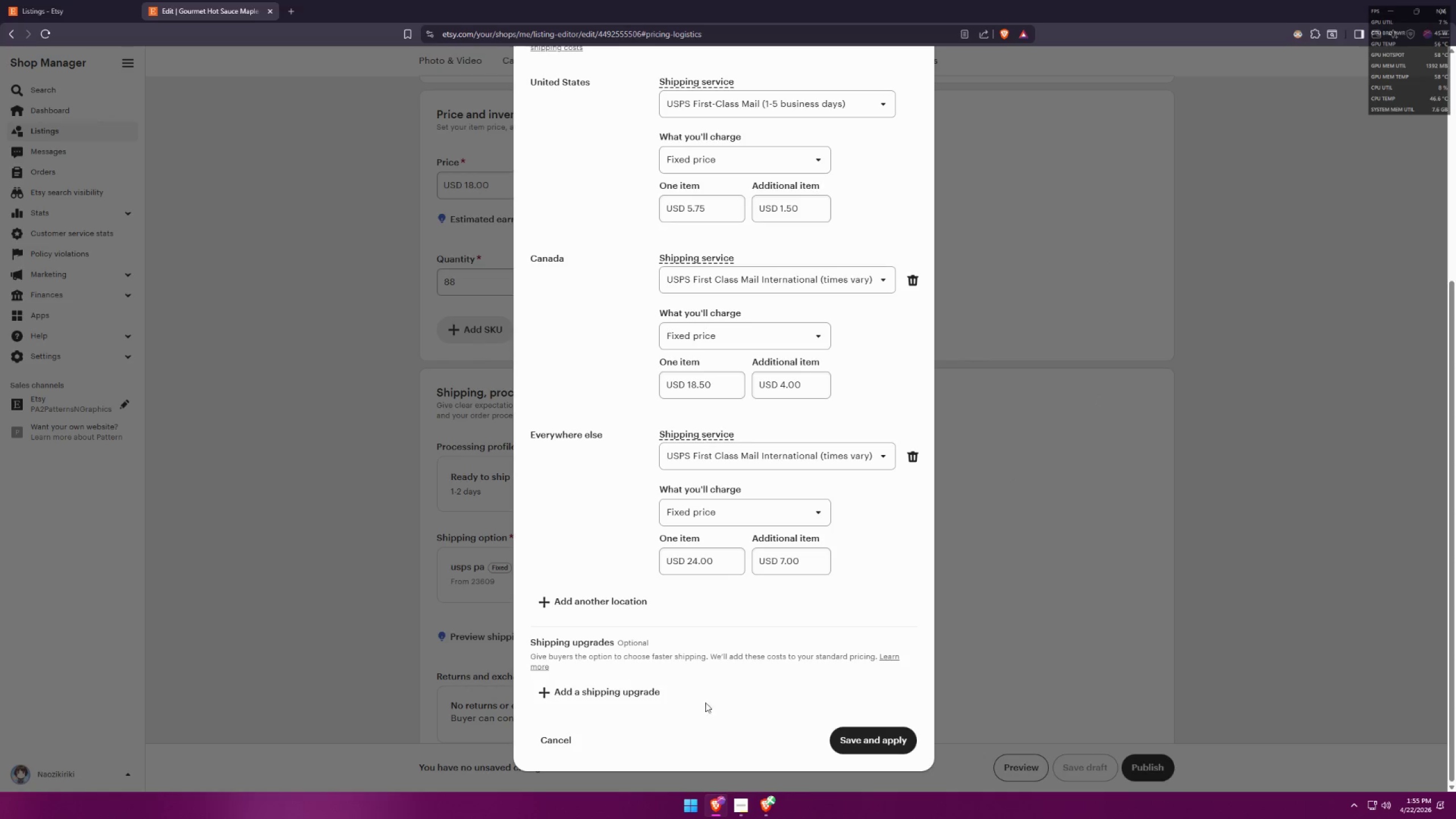 
left_click([763, 806])
 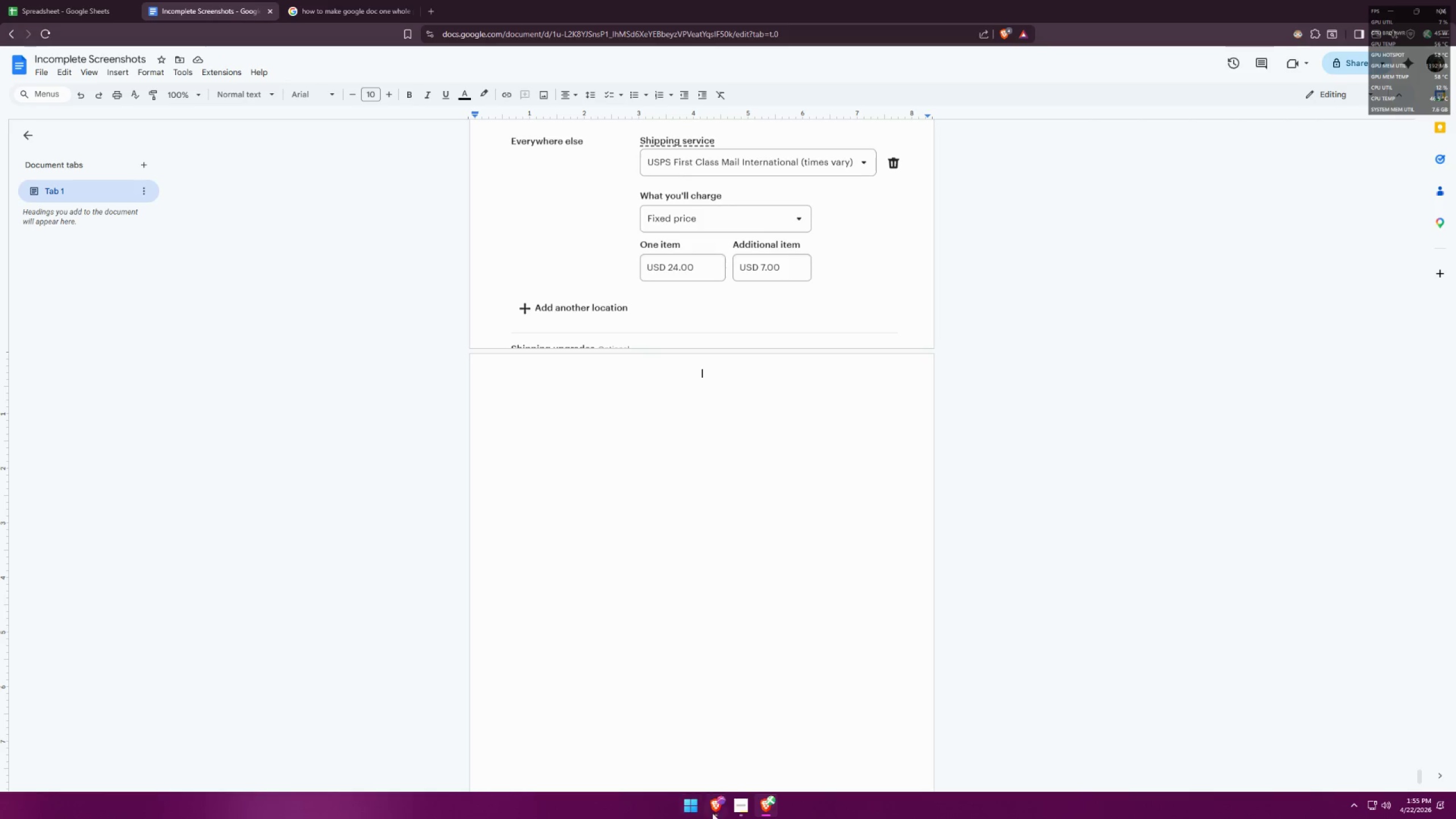 
left_click([737, 804])